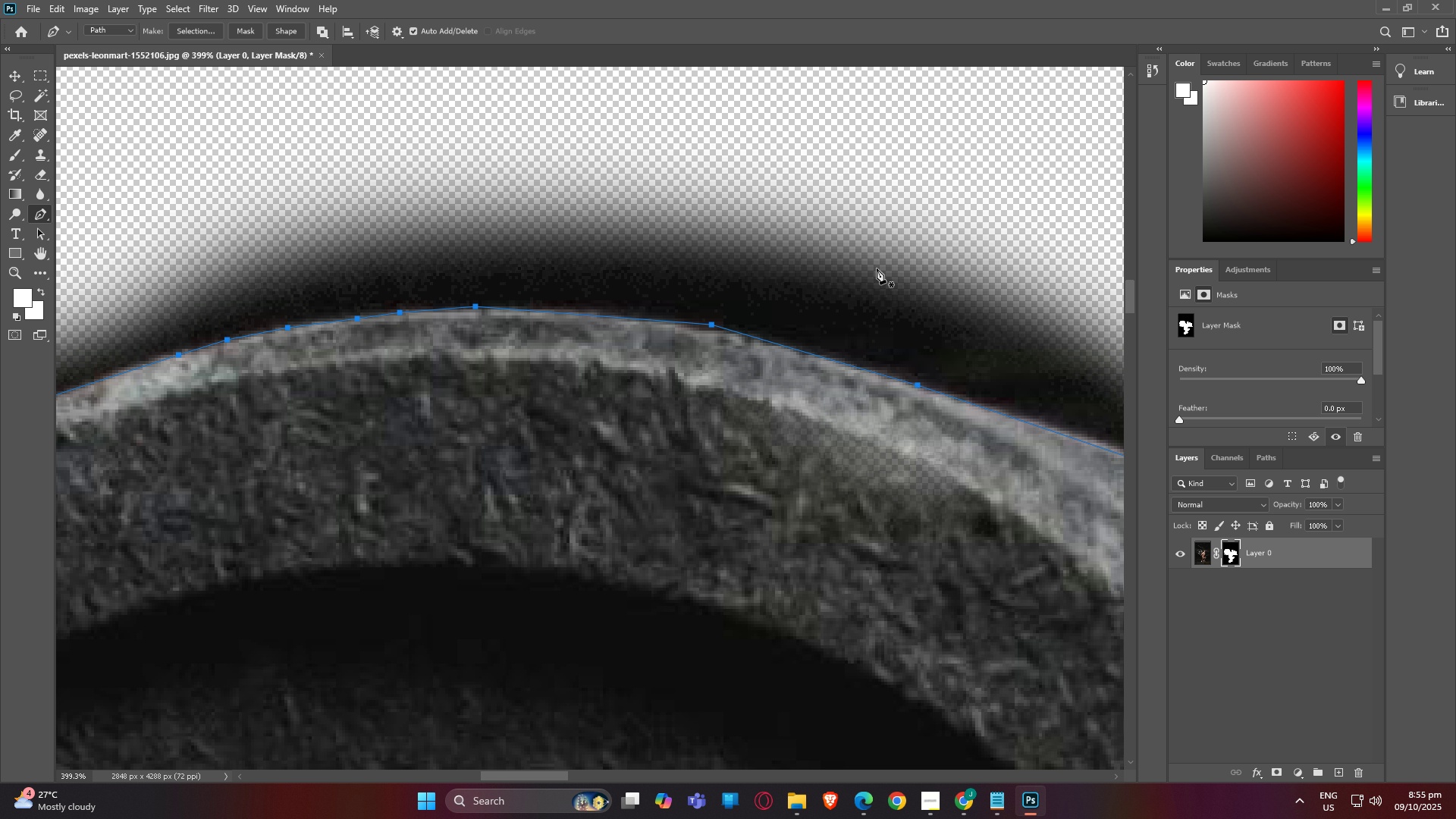 
hold_key(key=AltLeft, duration=1.5)
scroll: coordinate [922, 275], scroll_direction: down, amount: 31.0
 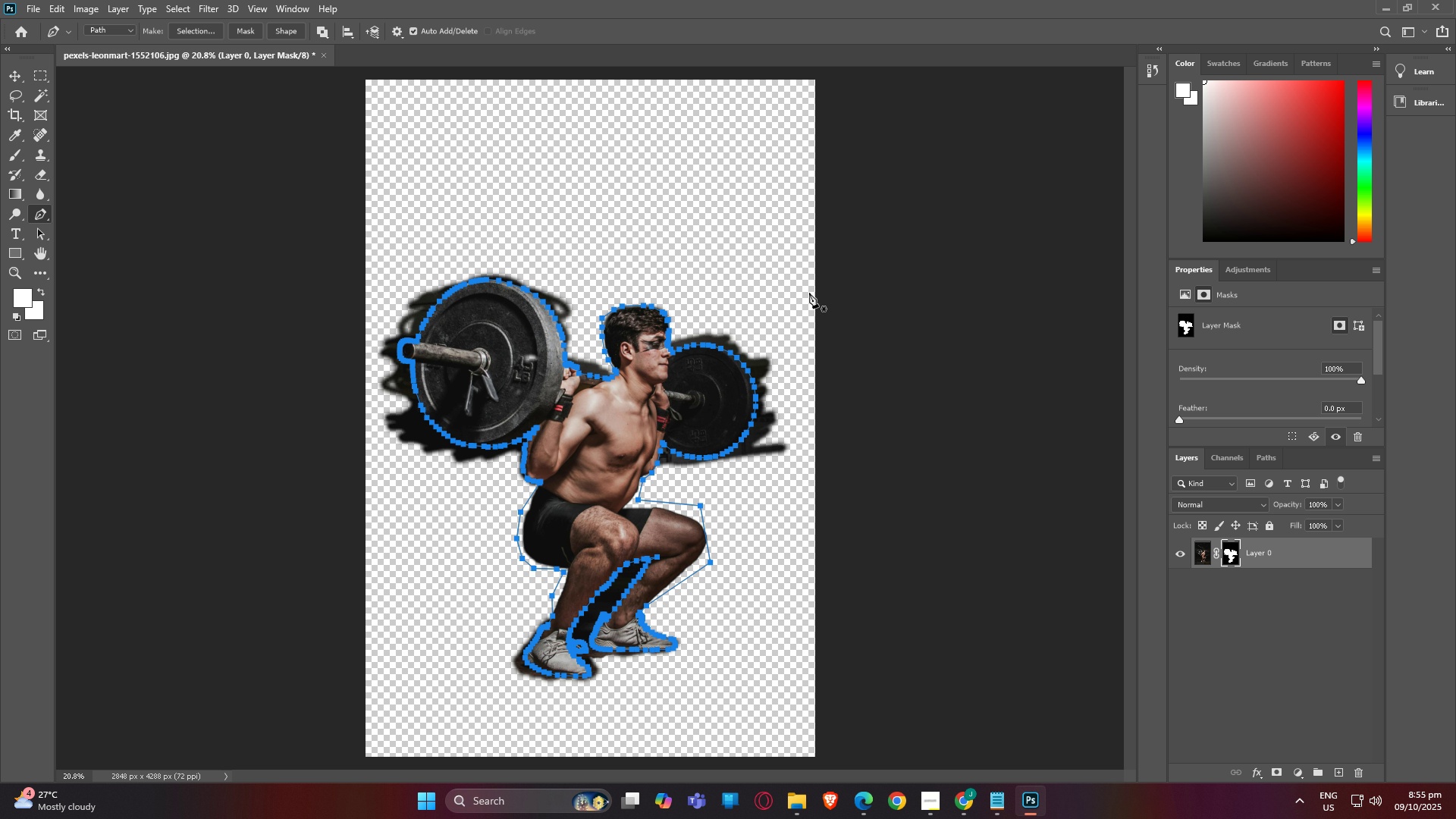 
hold_key(key=AltLeft, duration=1.51)
 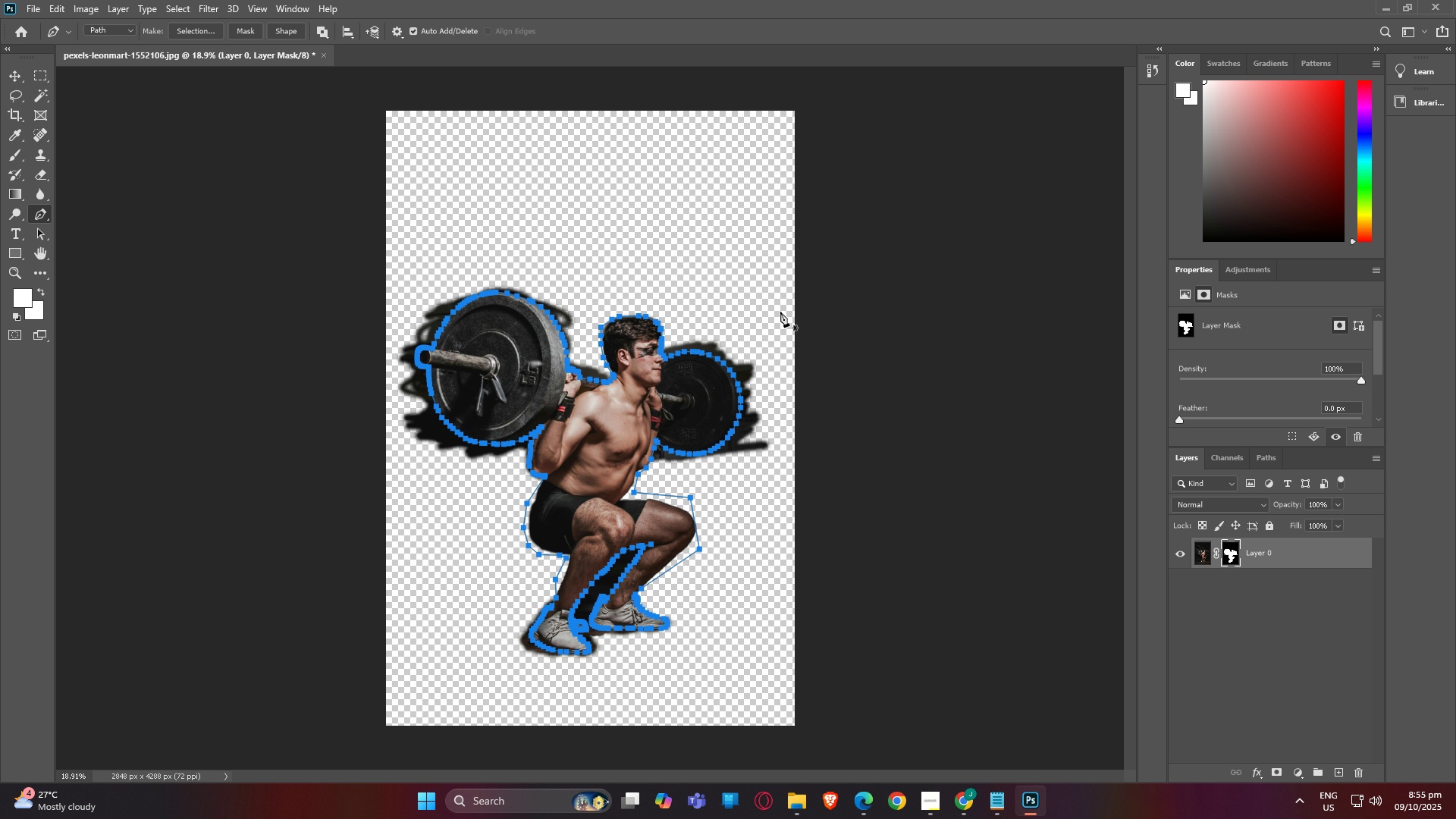 
hold_key(key=AltLeft, duration=1.51)
scroll: coordinate [613, 563], scroll_direction: up, amount: 21.0
 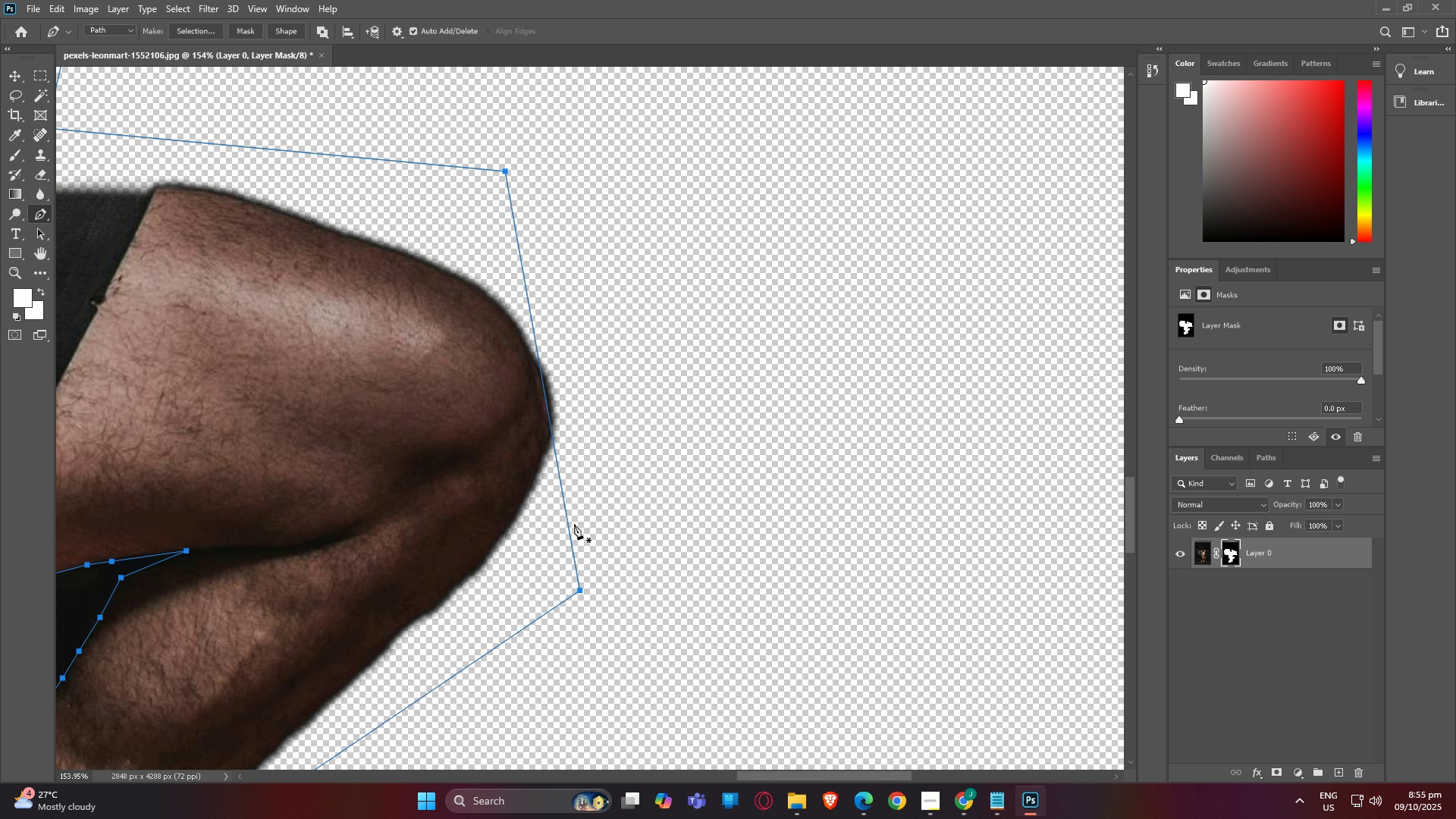 
hold_key(key=AltLeft, duration=1.51)
 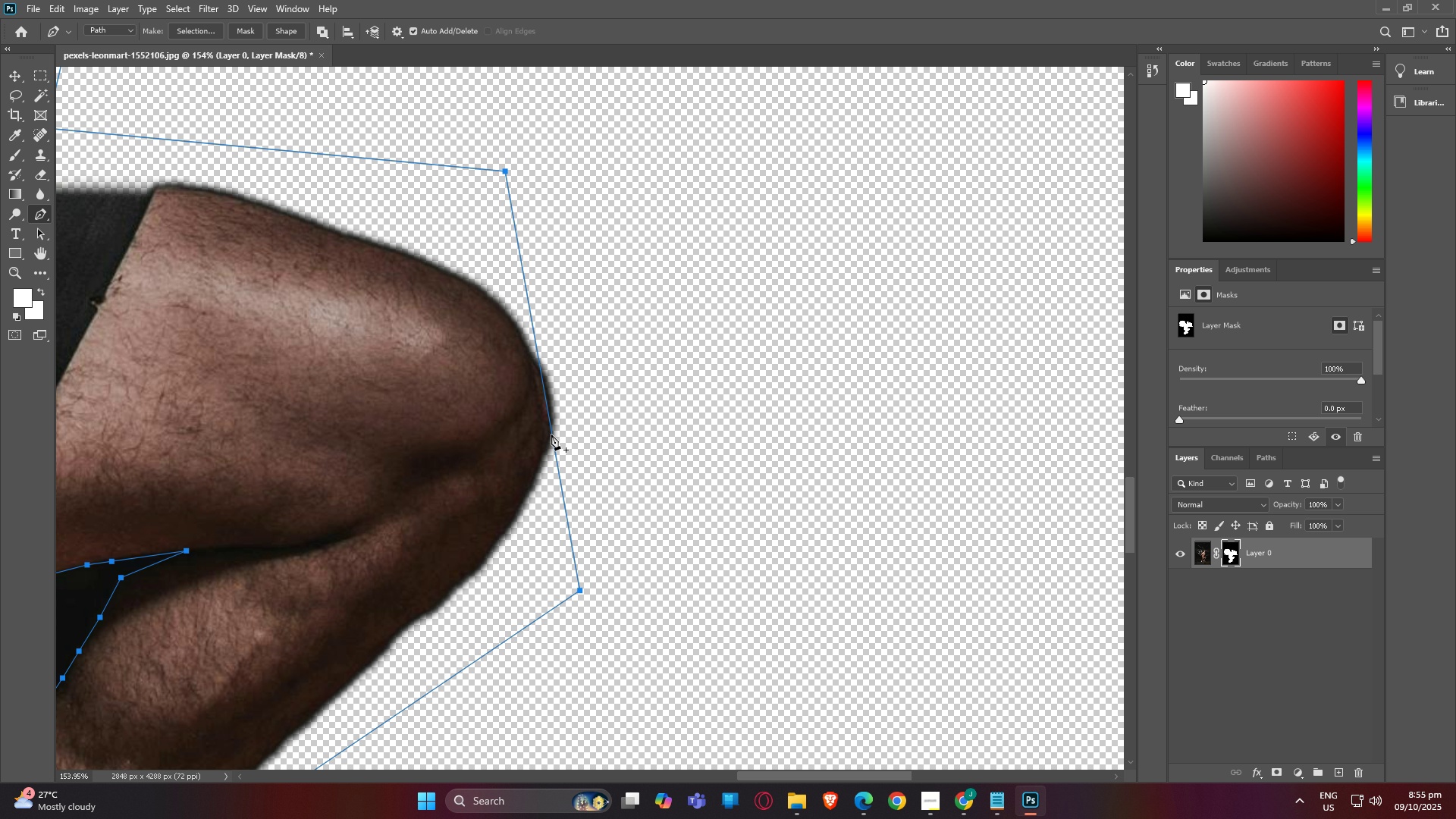 
hold_key(key=AltLeft, duration=0.61)
 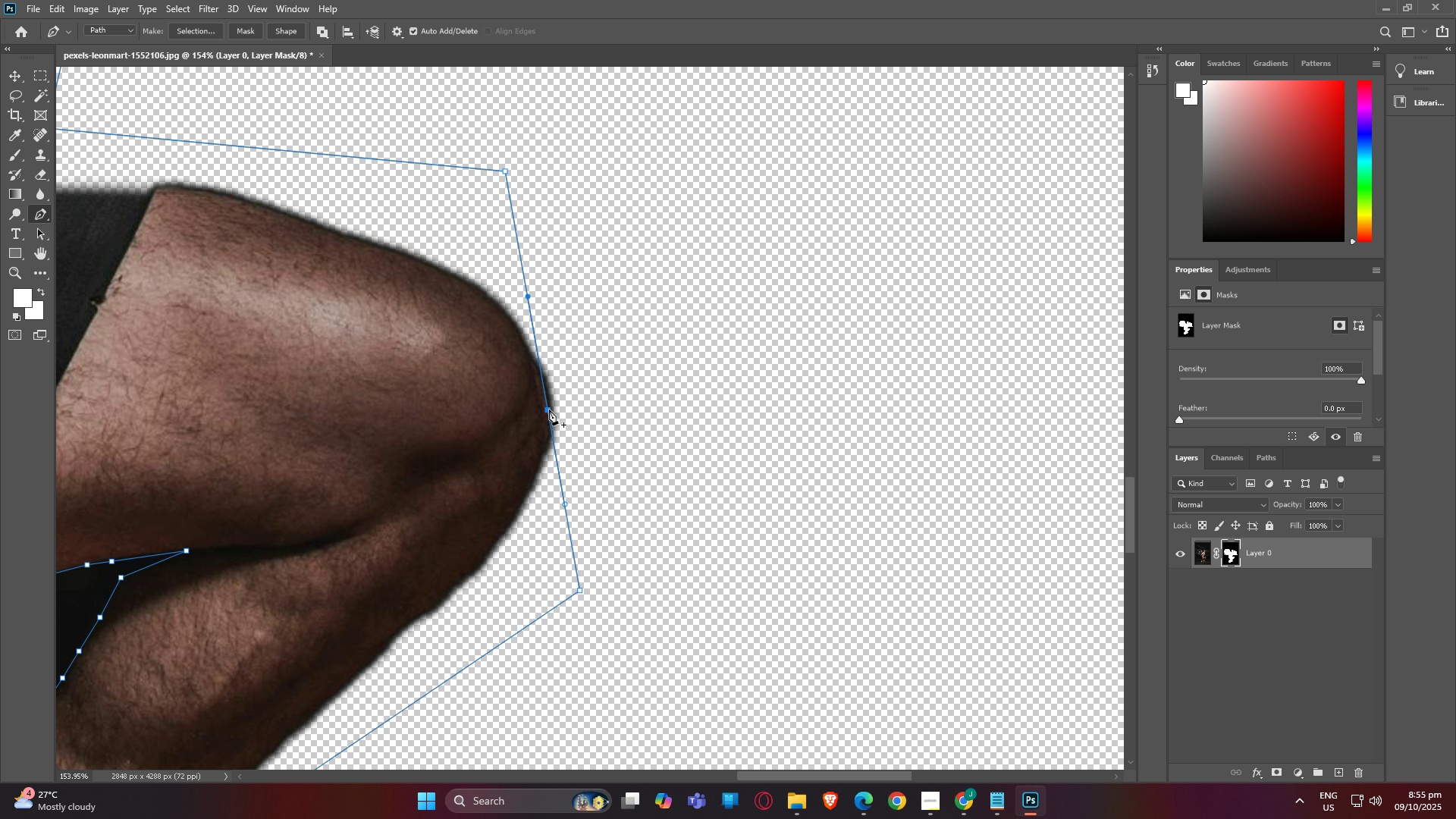 
left_click_drag(start_coordinate=[549, 410], to_coordinate=[548, 403])
 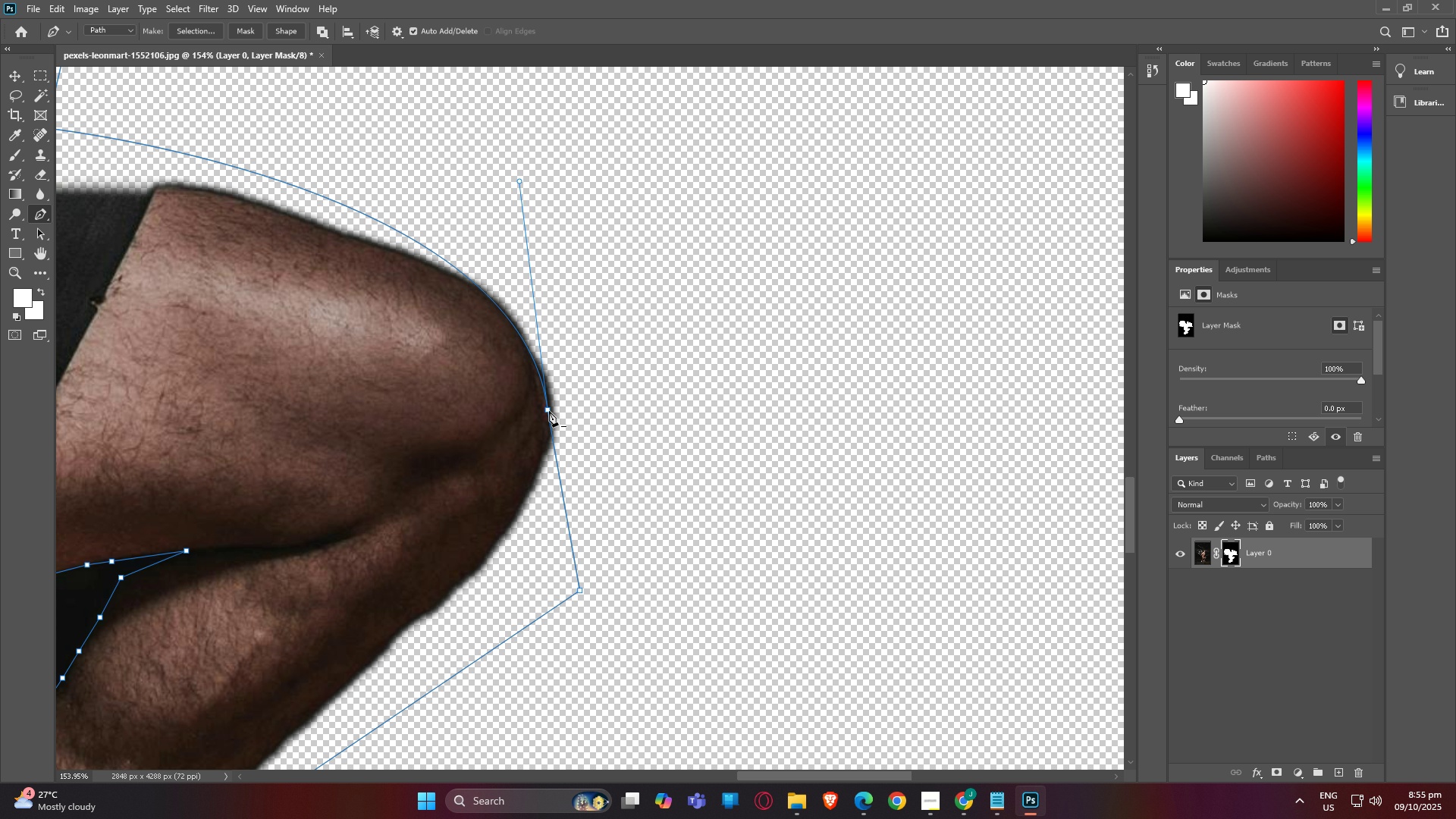 
left_click([550, 409])
 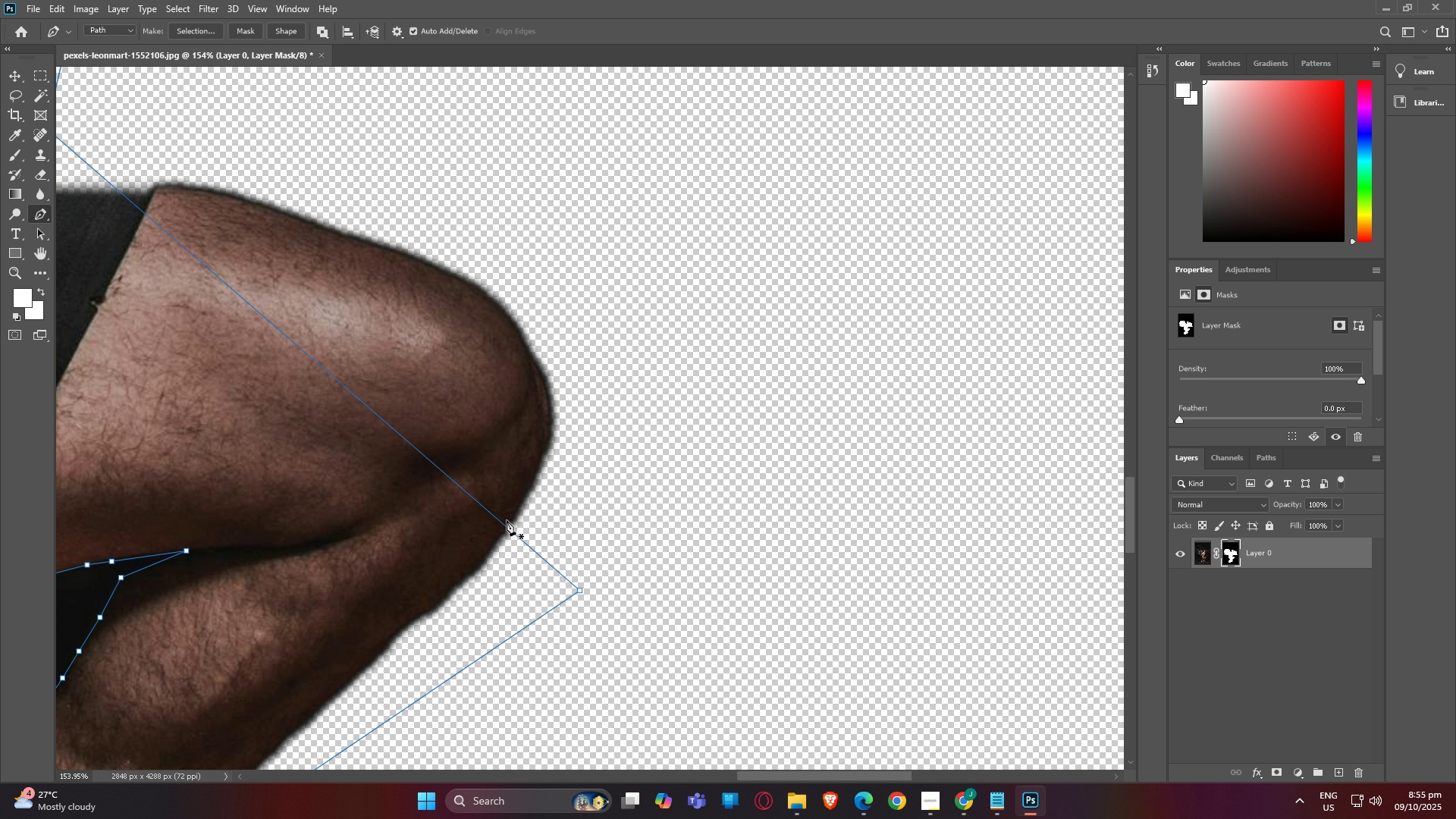 
left_click([508, 528])
 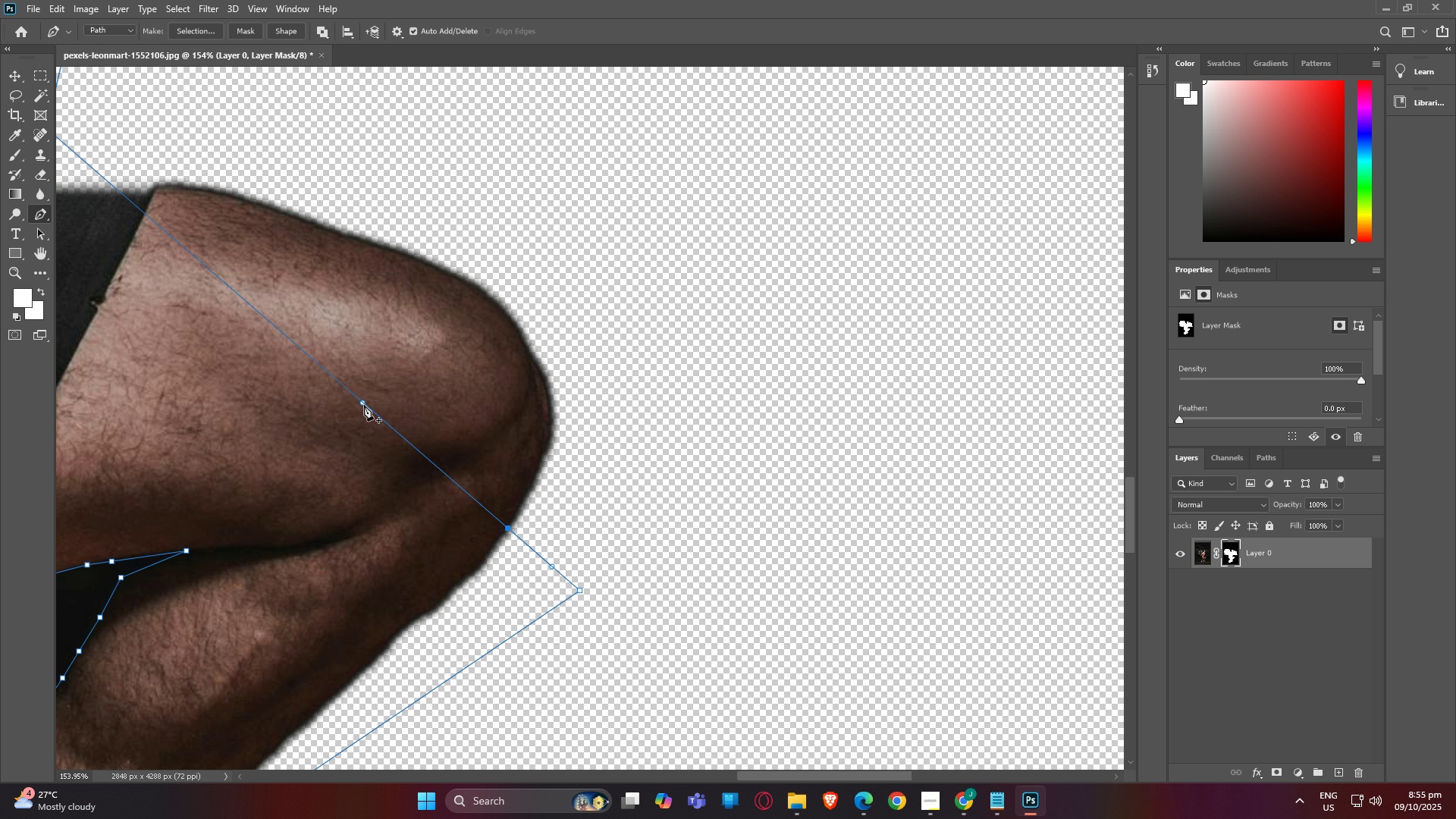 
left_click_drag(start_coordinate=[361, 403], to_coordinate=[397, 382])
 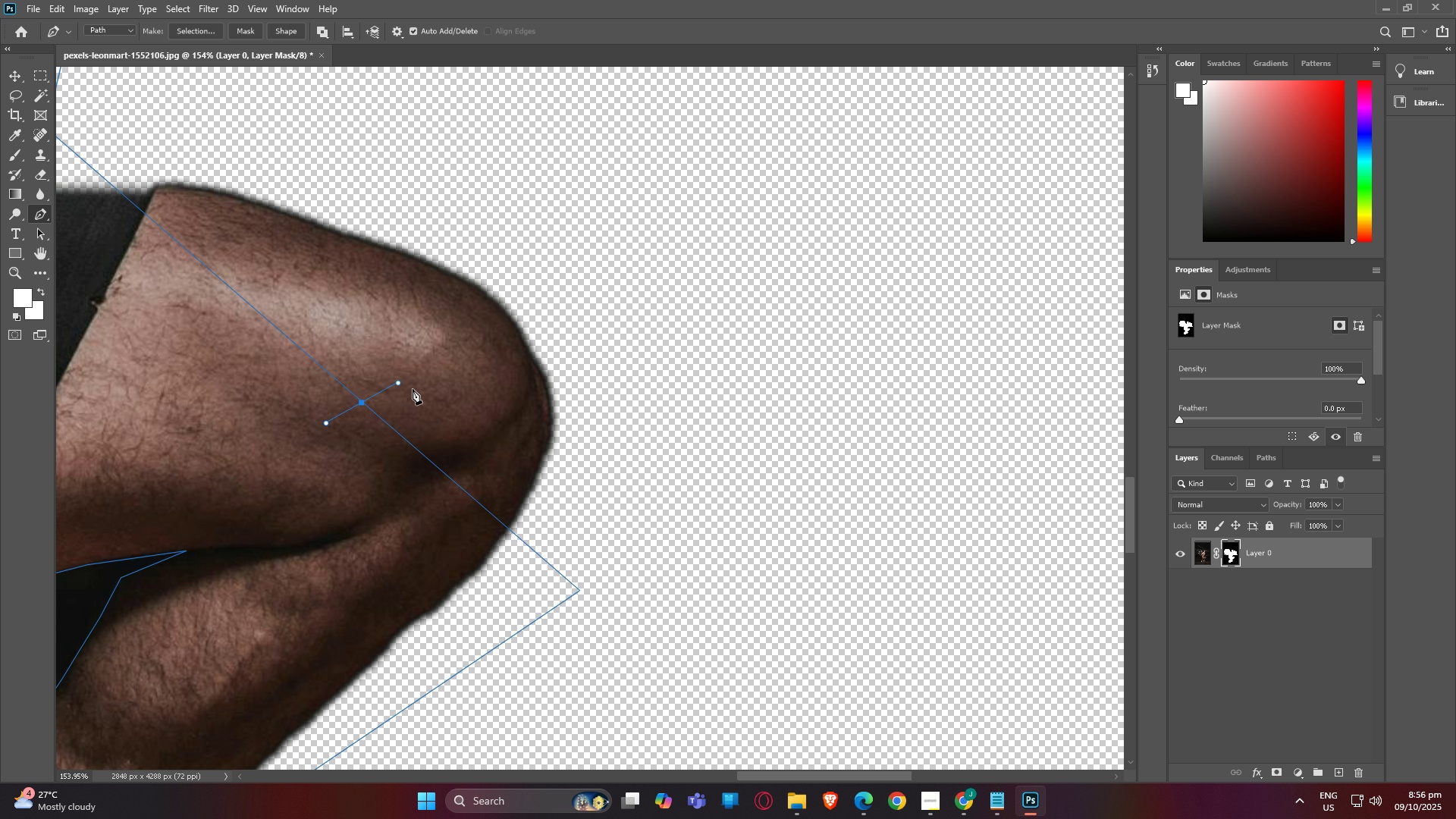 
key(Control+Z)
 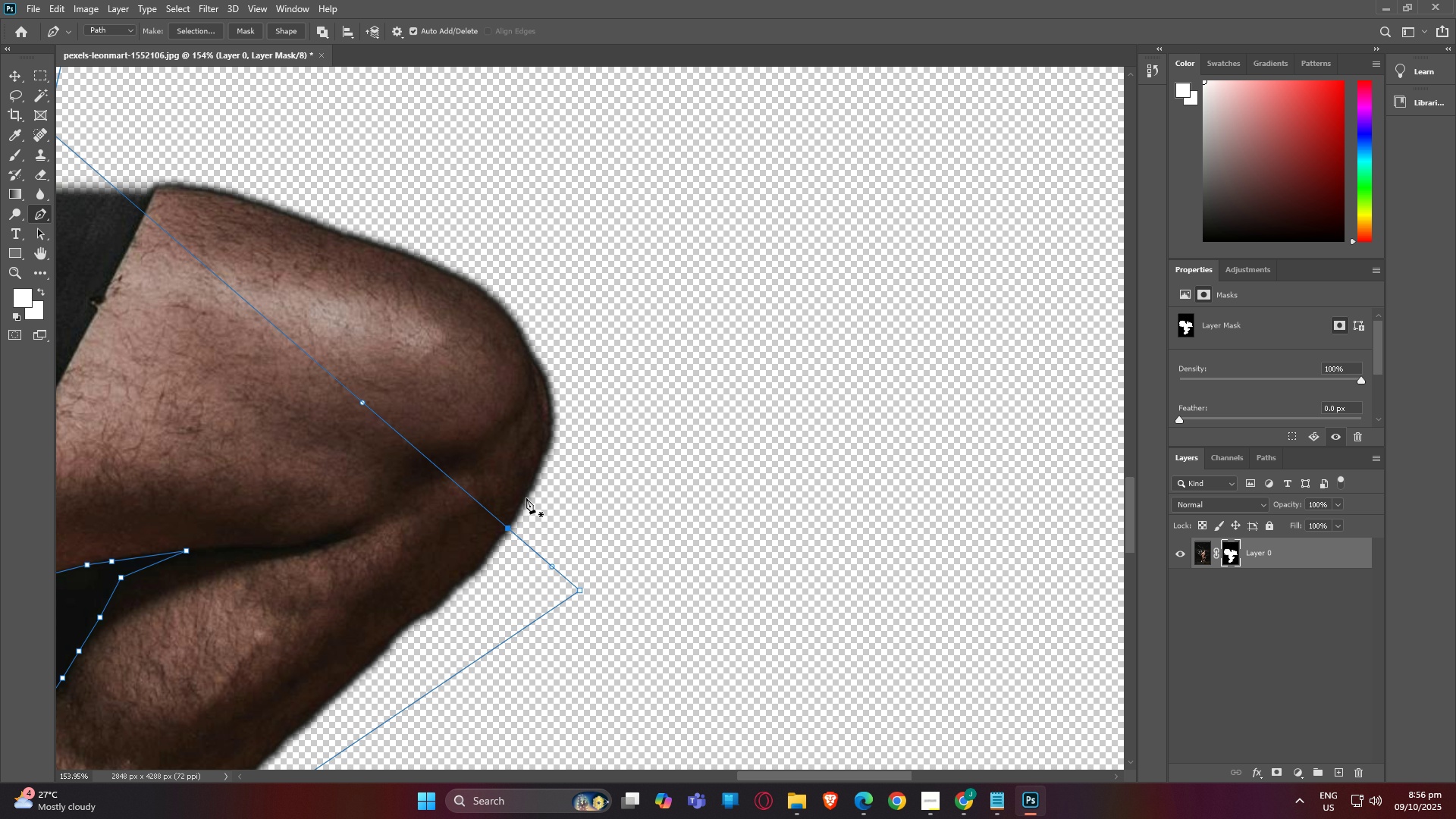 
left_click([527, 495])
 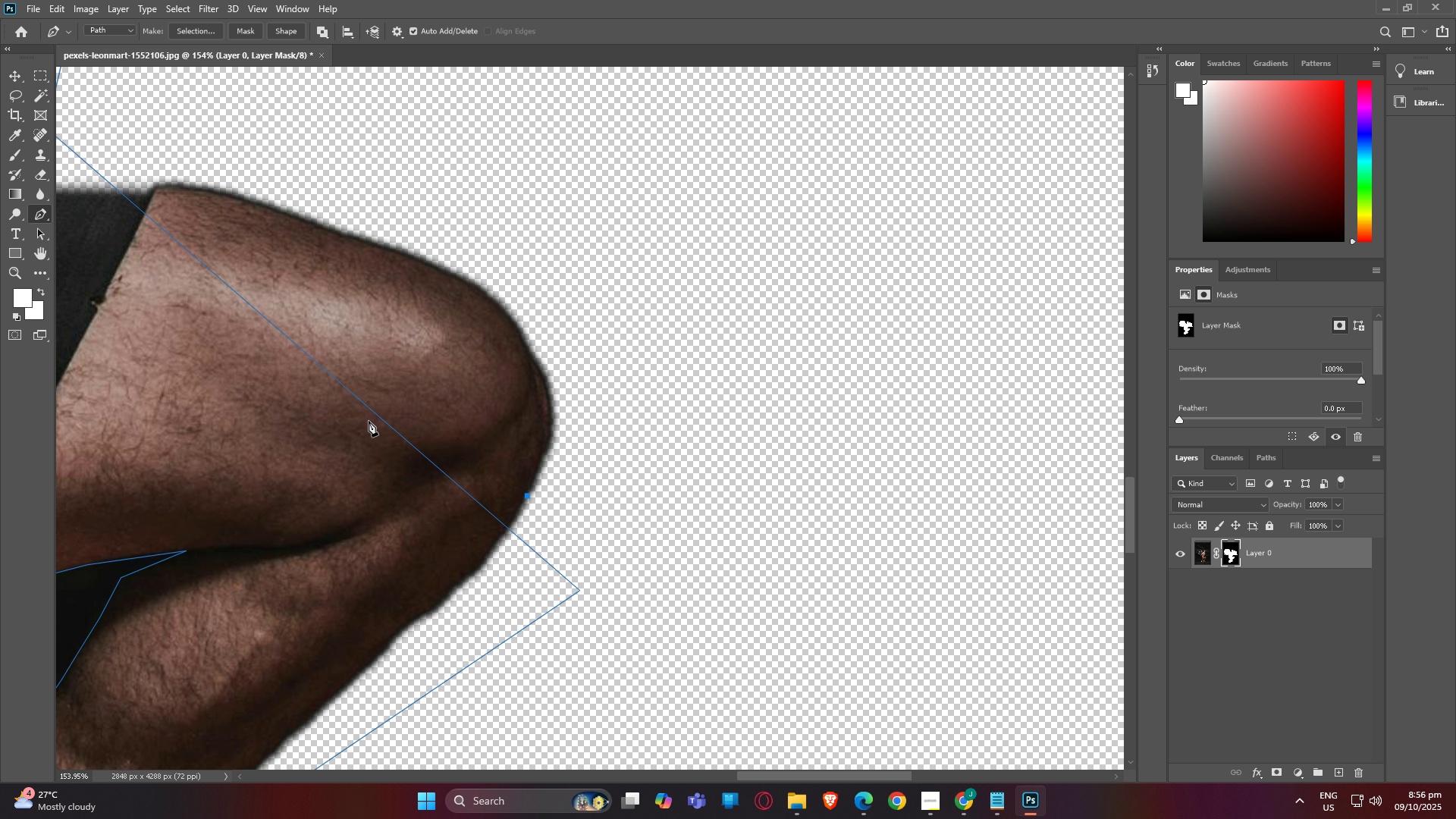 
key(Control+Z)
 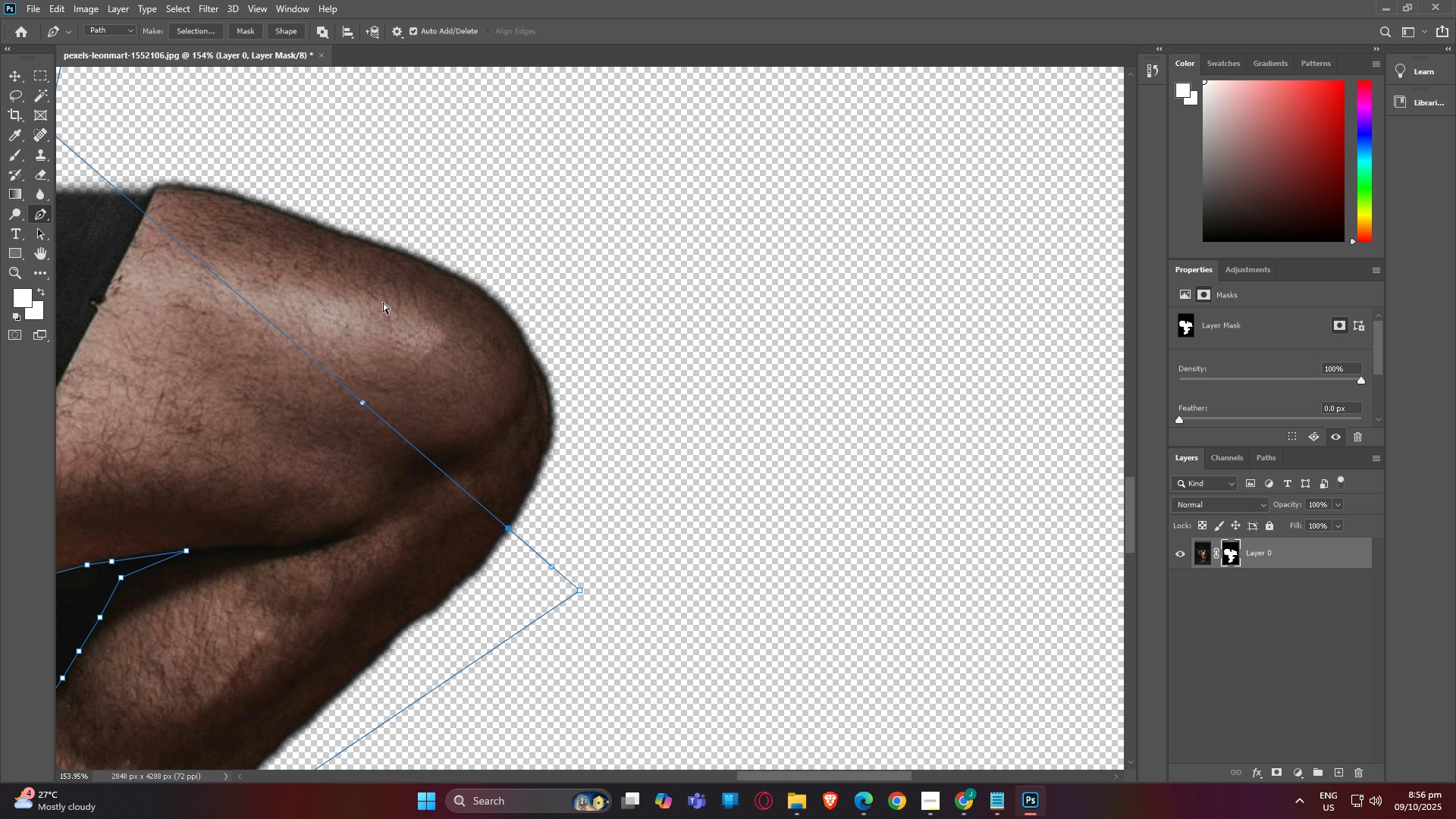 
key(Control+Z)
 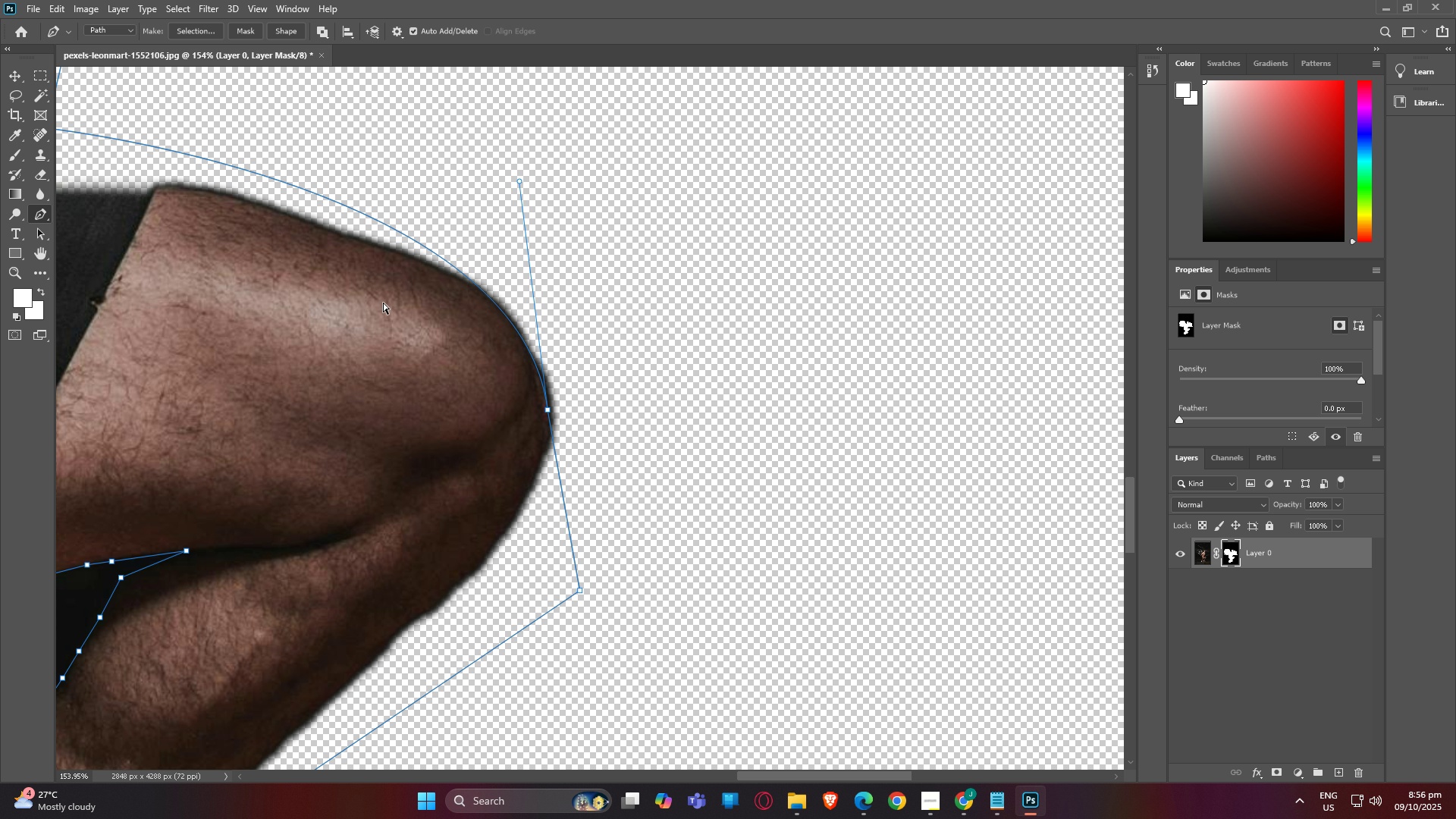 
key(Control+Z)
 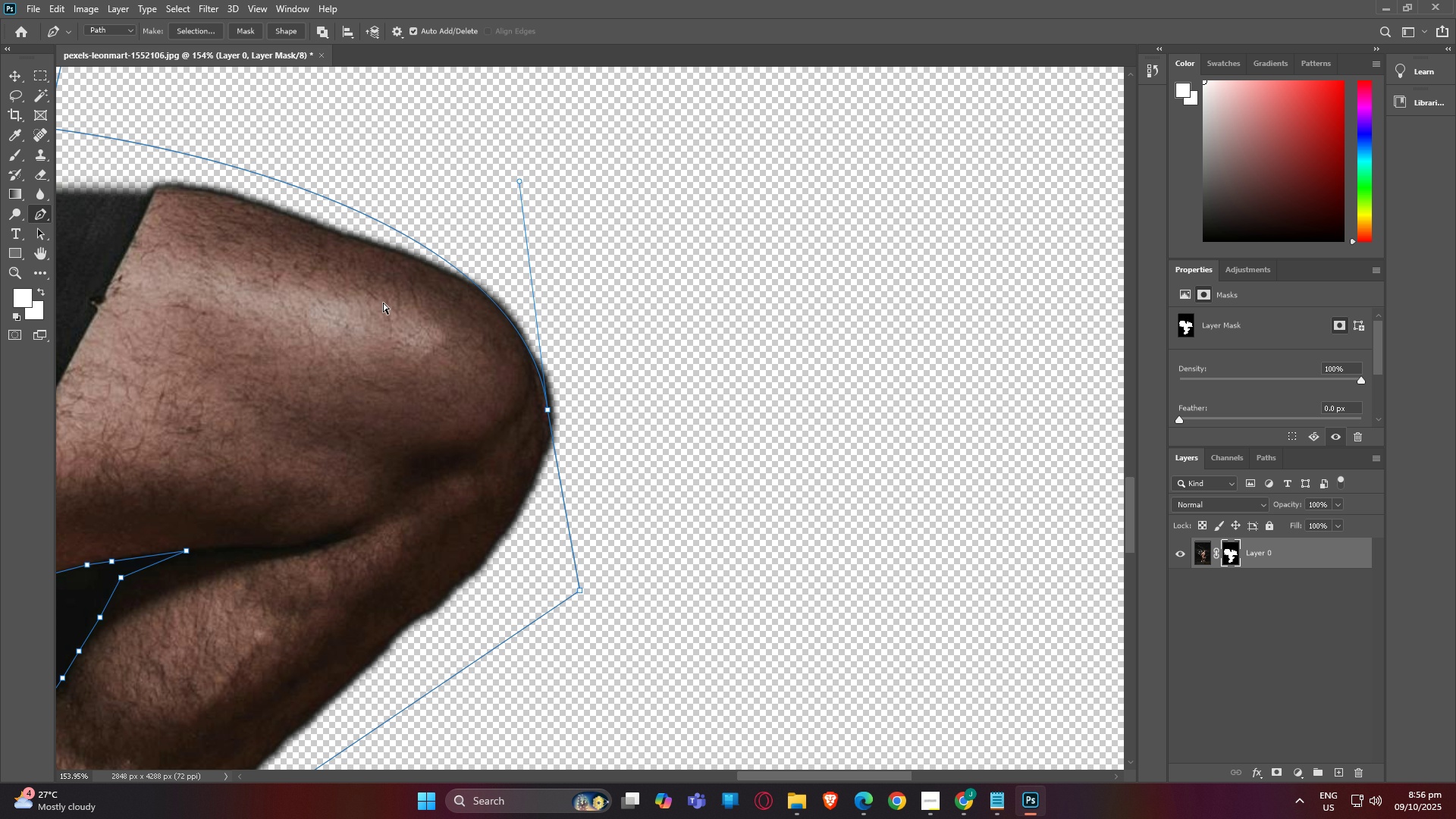 
key(Control+Z)
 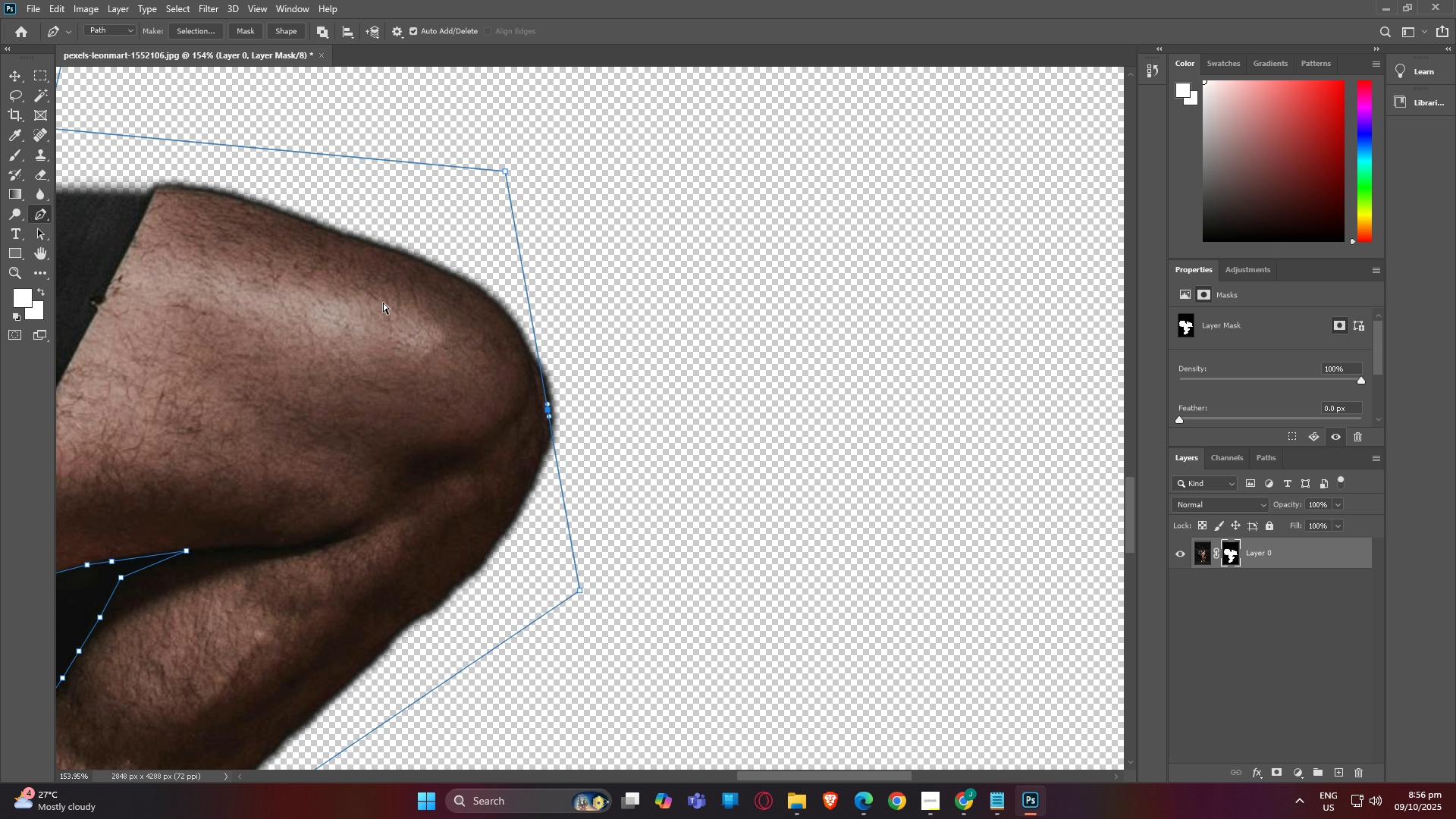 
key(Control+Z)
 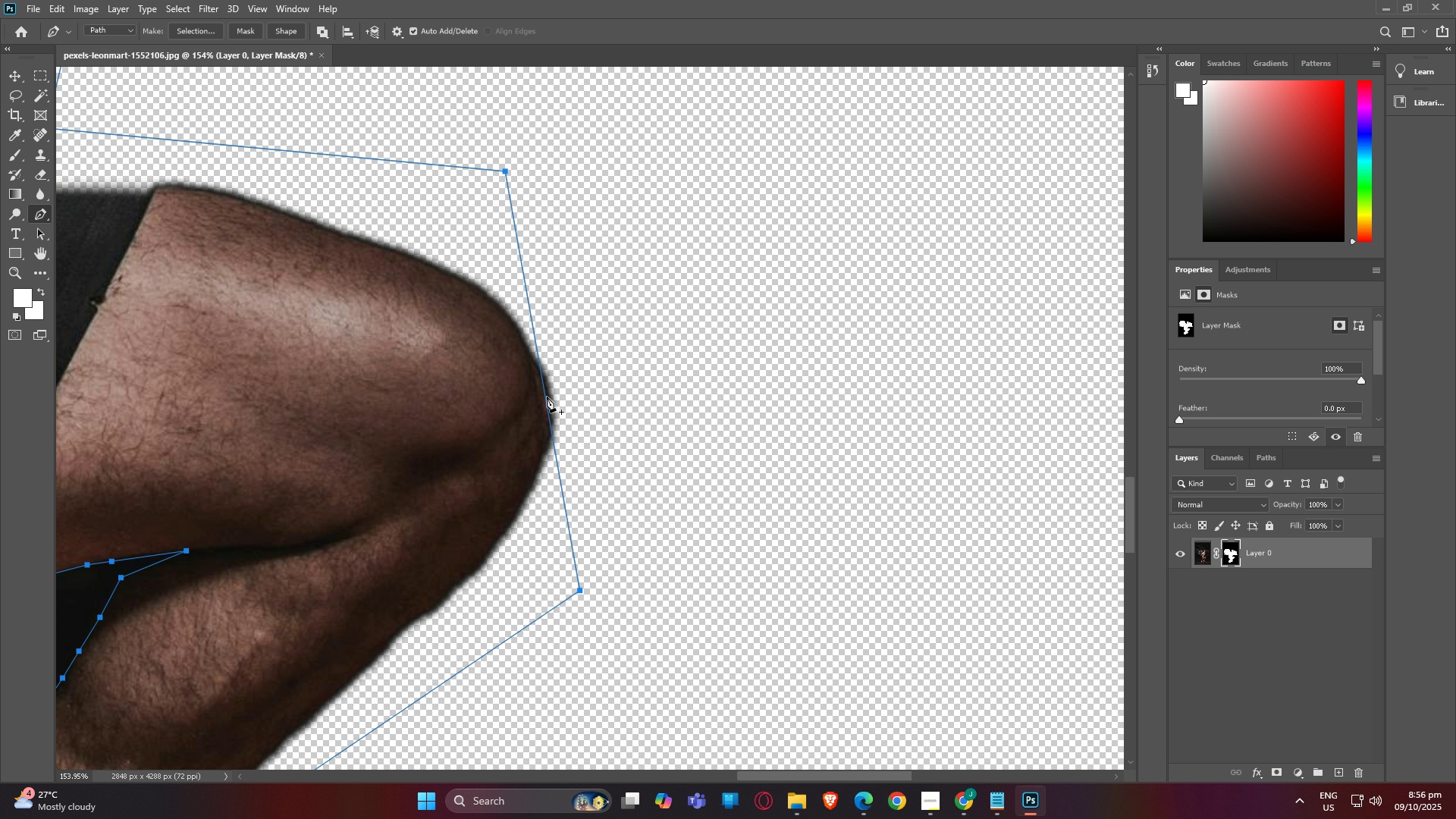 
hold_key(key=AltLeft, duration=1.3)
scroll: coordinate [557, 416], scroll_direction: up, amount: 15.0
 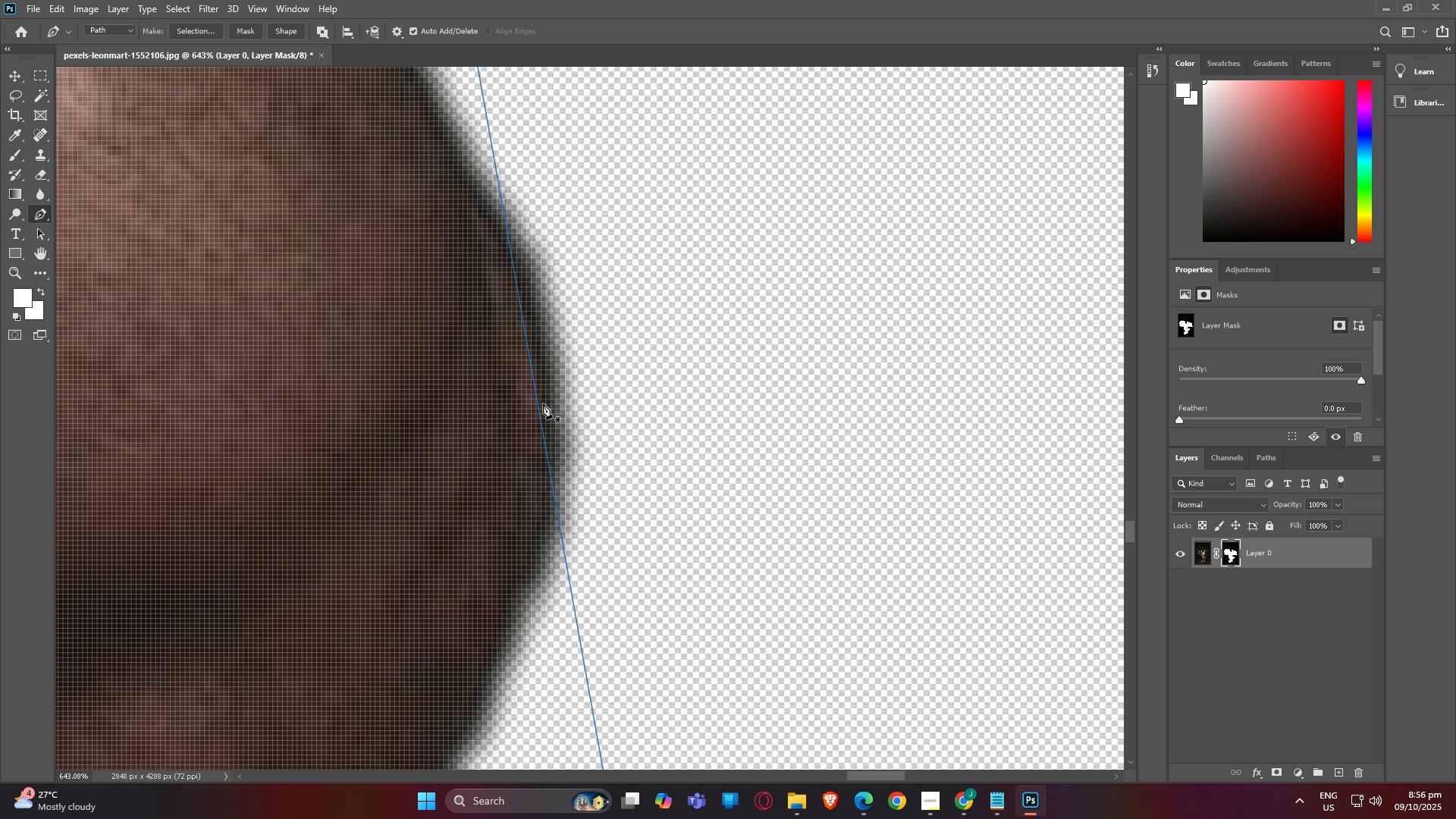 
wait(5.16)
 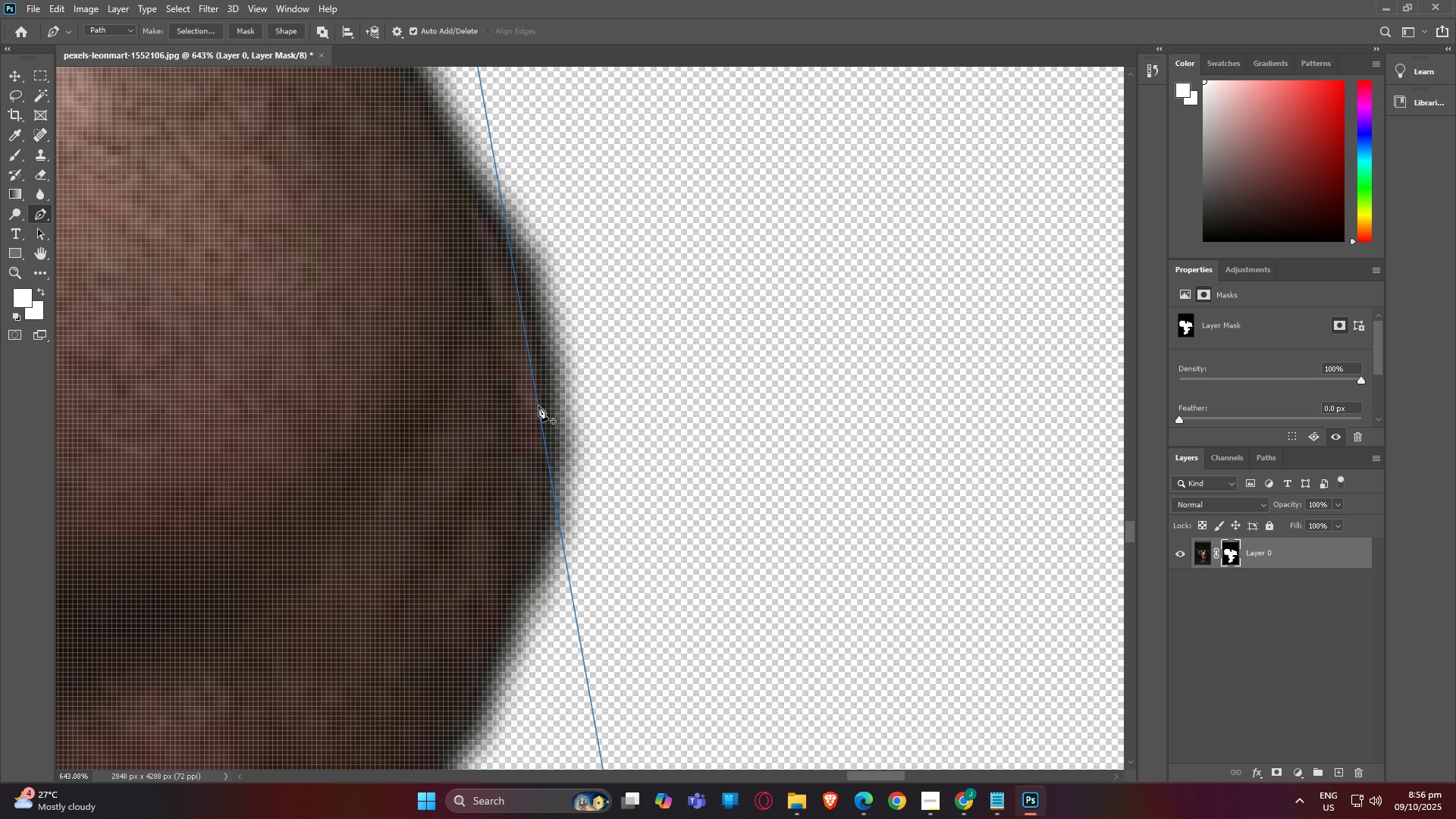 
left_click([540, 403])
 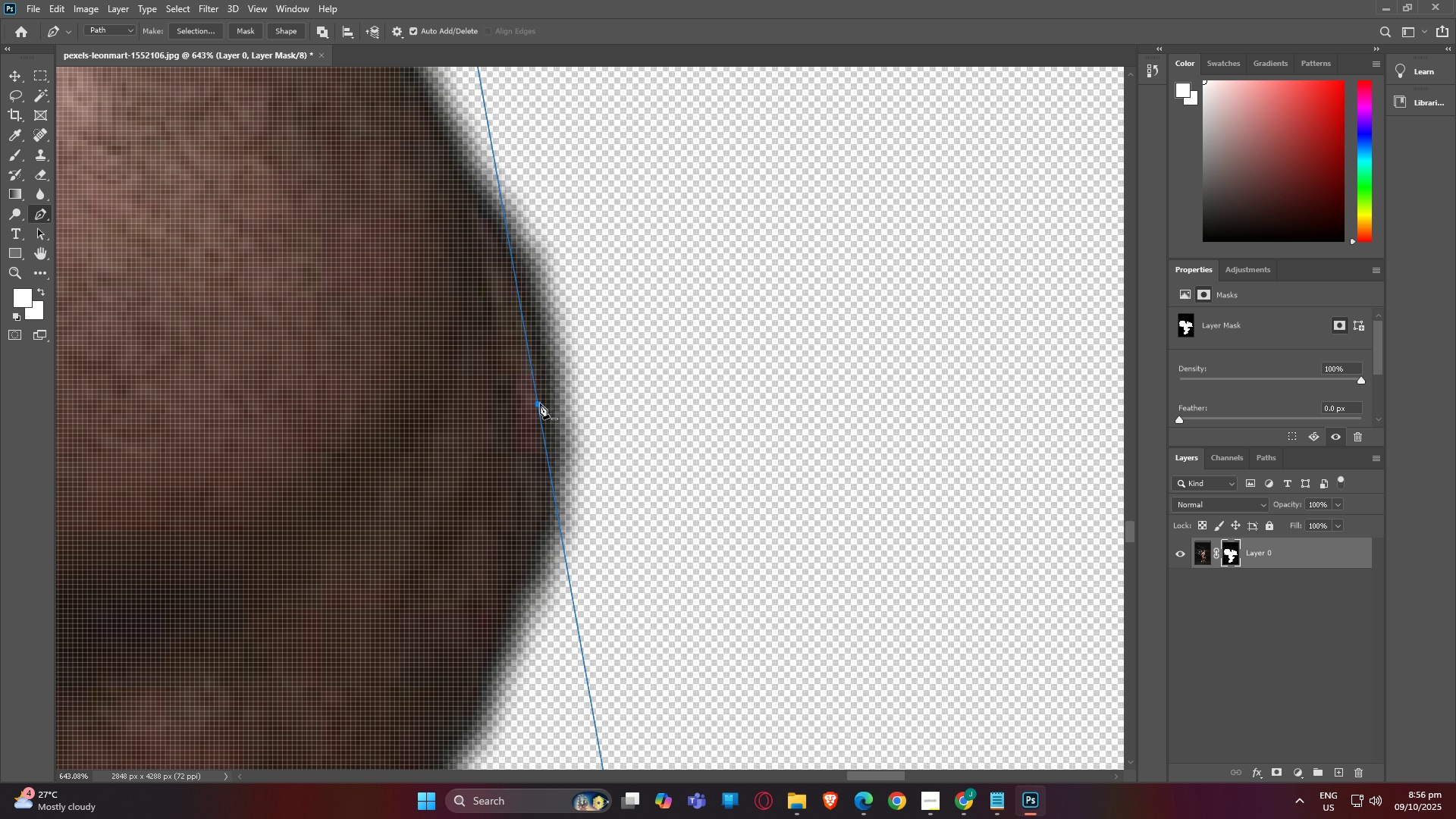 
left_click_drag(start_coordinate=[540, 403], to_coordinate=[568, 399])
 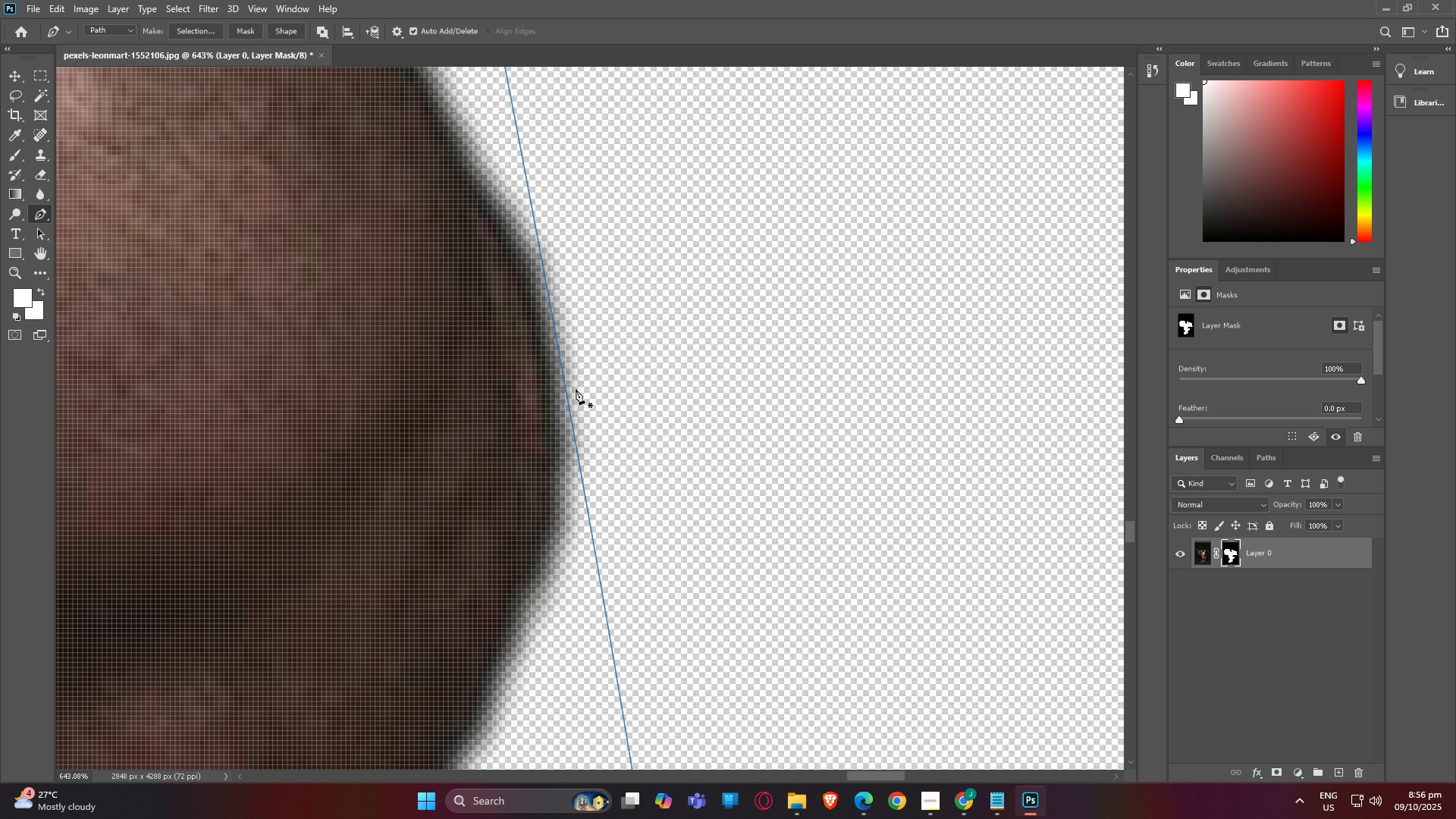 
hold_key(key=AltLeft, duration=1.54)
scroll: coordinate [657, 312], scroll_direction: down, amount: 28.0
 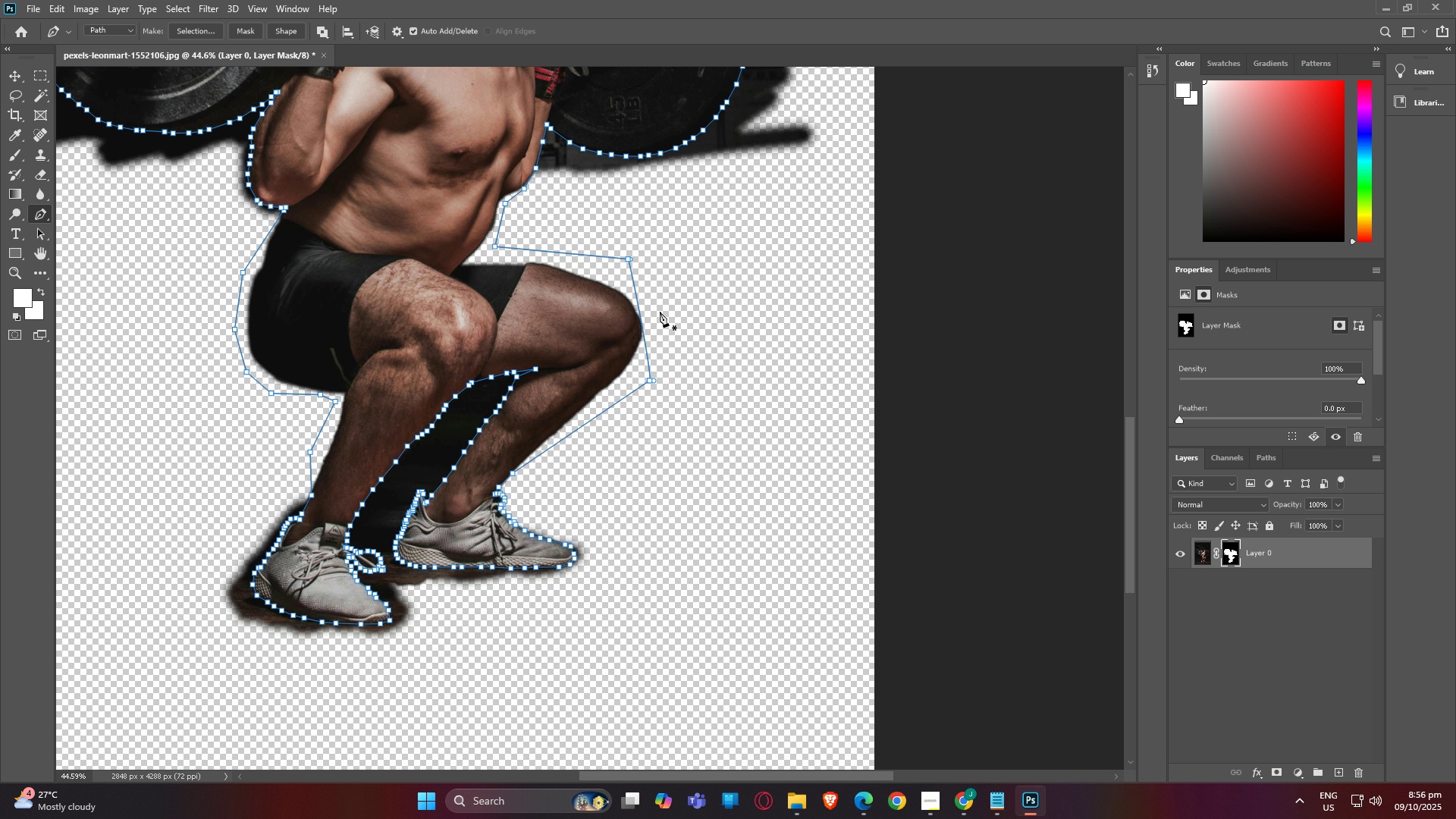 
hold_key(key=AltLeft, duration=0.9)
 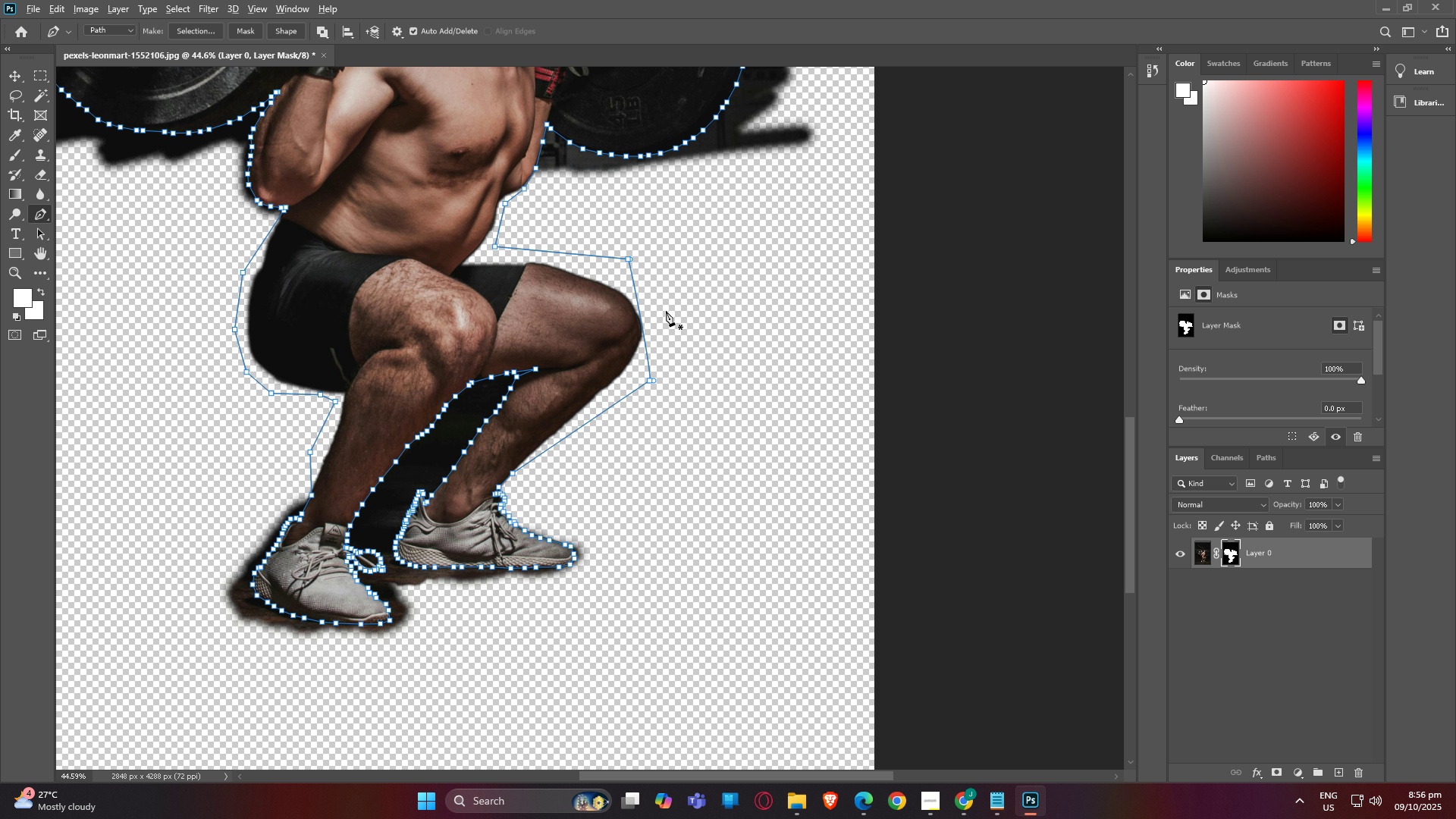 
hold_key(key=AltLeft, duration=1.25)
scroll: coordinate [669, 306], scroll_direction: down, amount: 8.0
 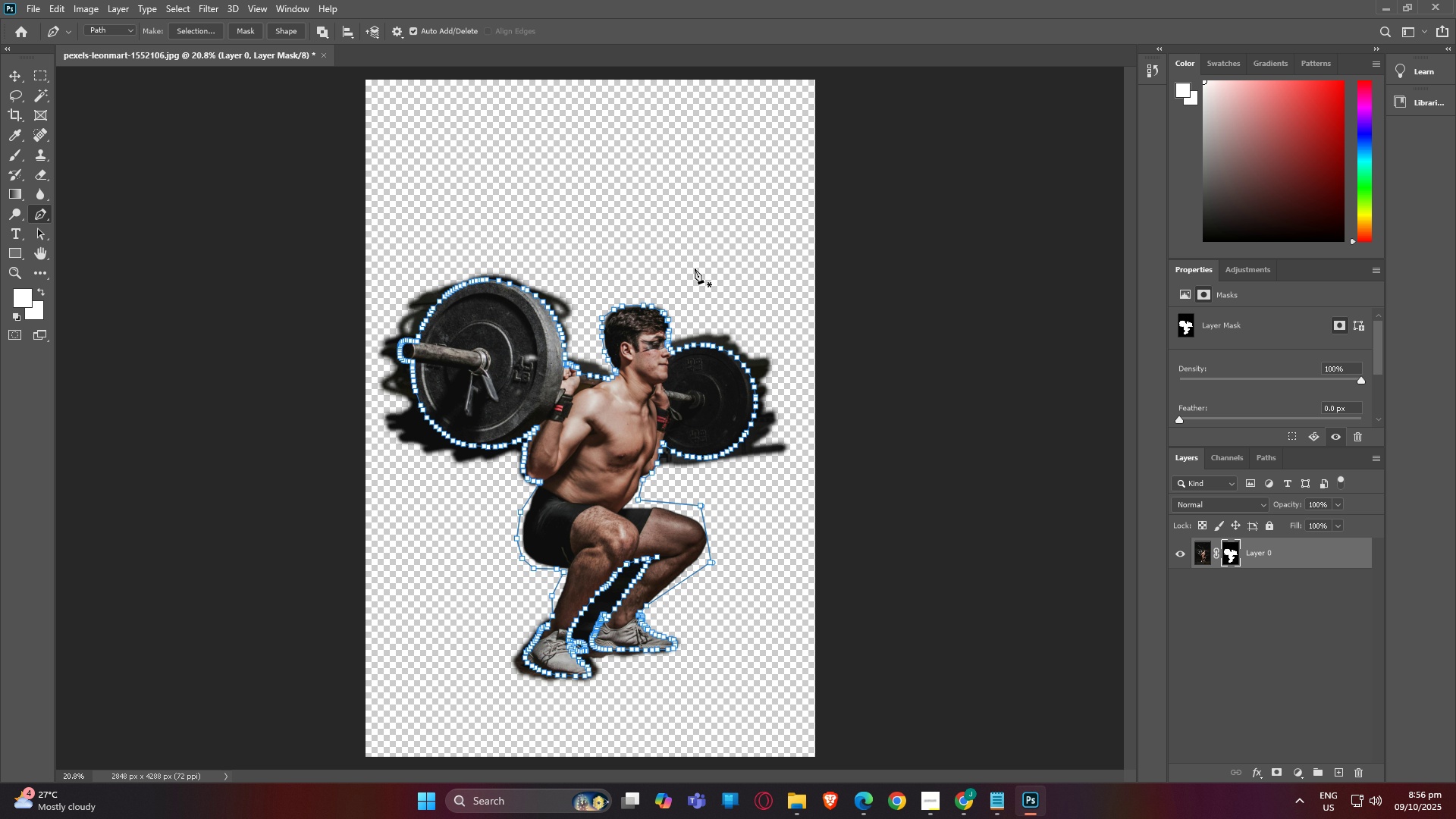 
key(Control+J)
 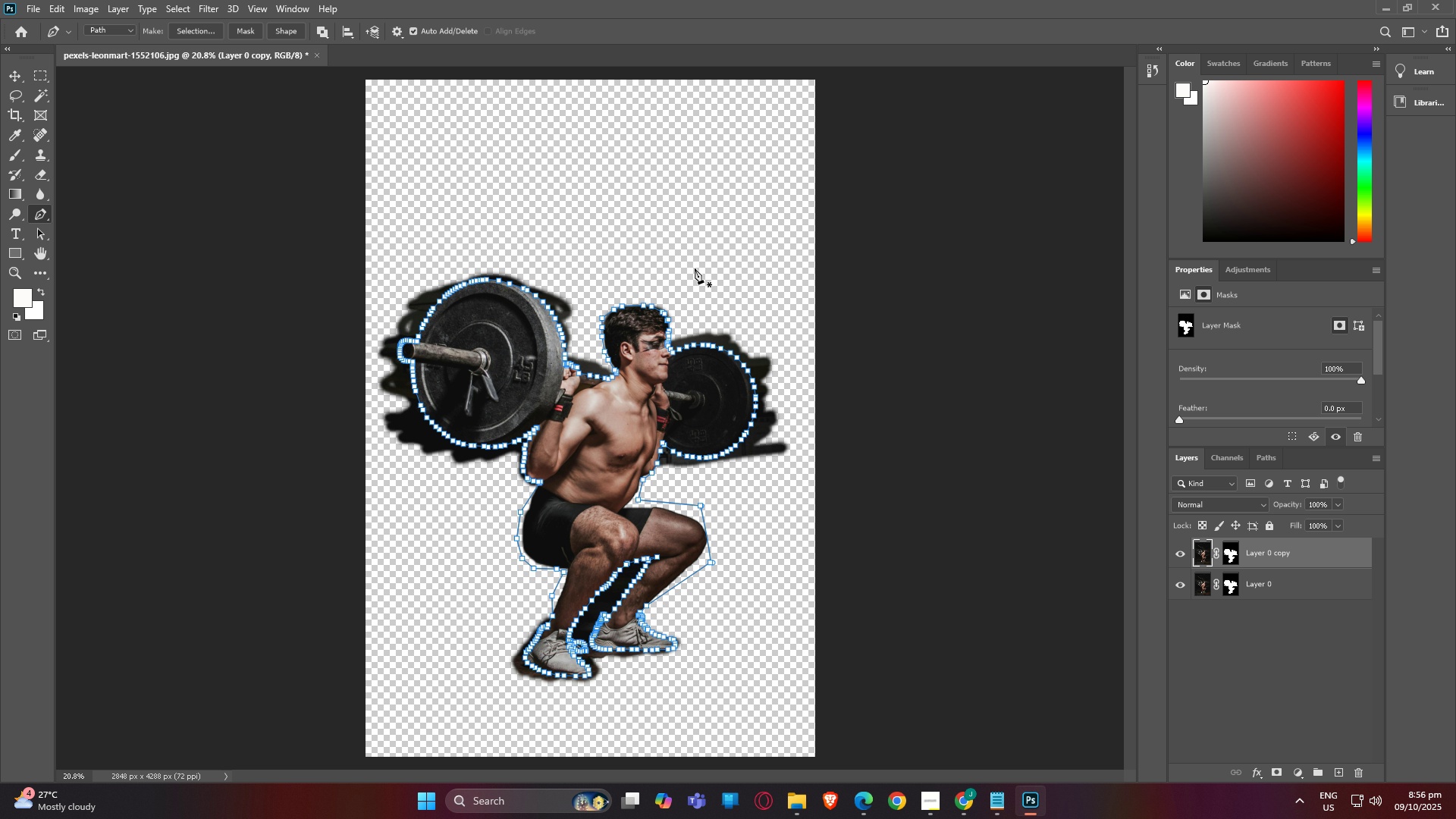 
key(Control+Z)
 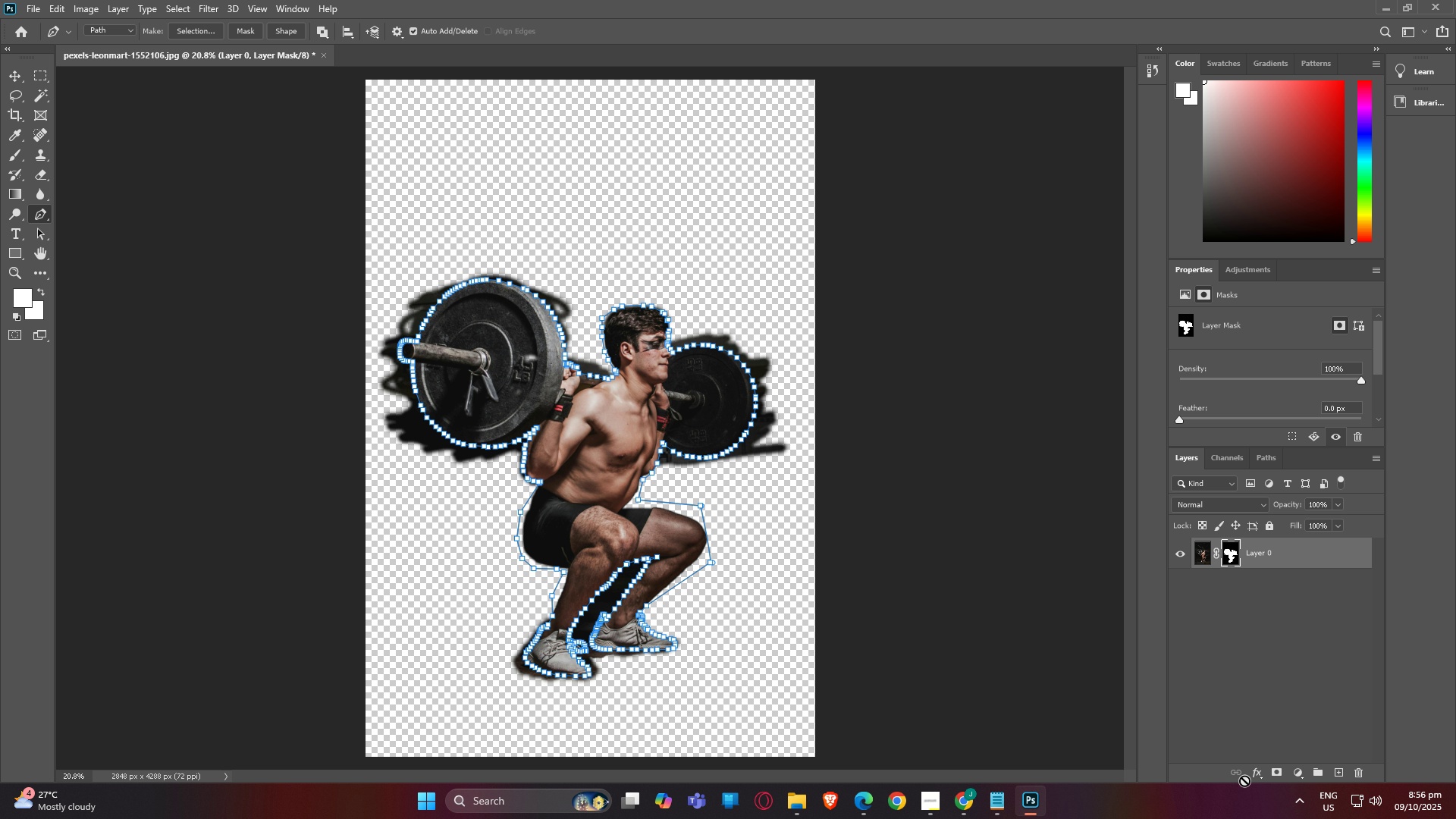 
left_click([1277, 774])
 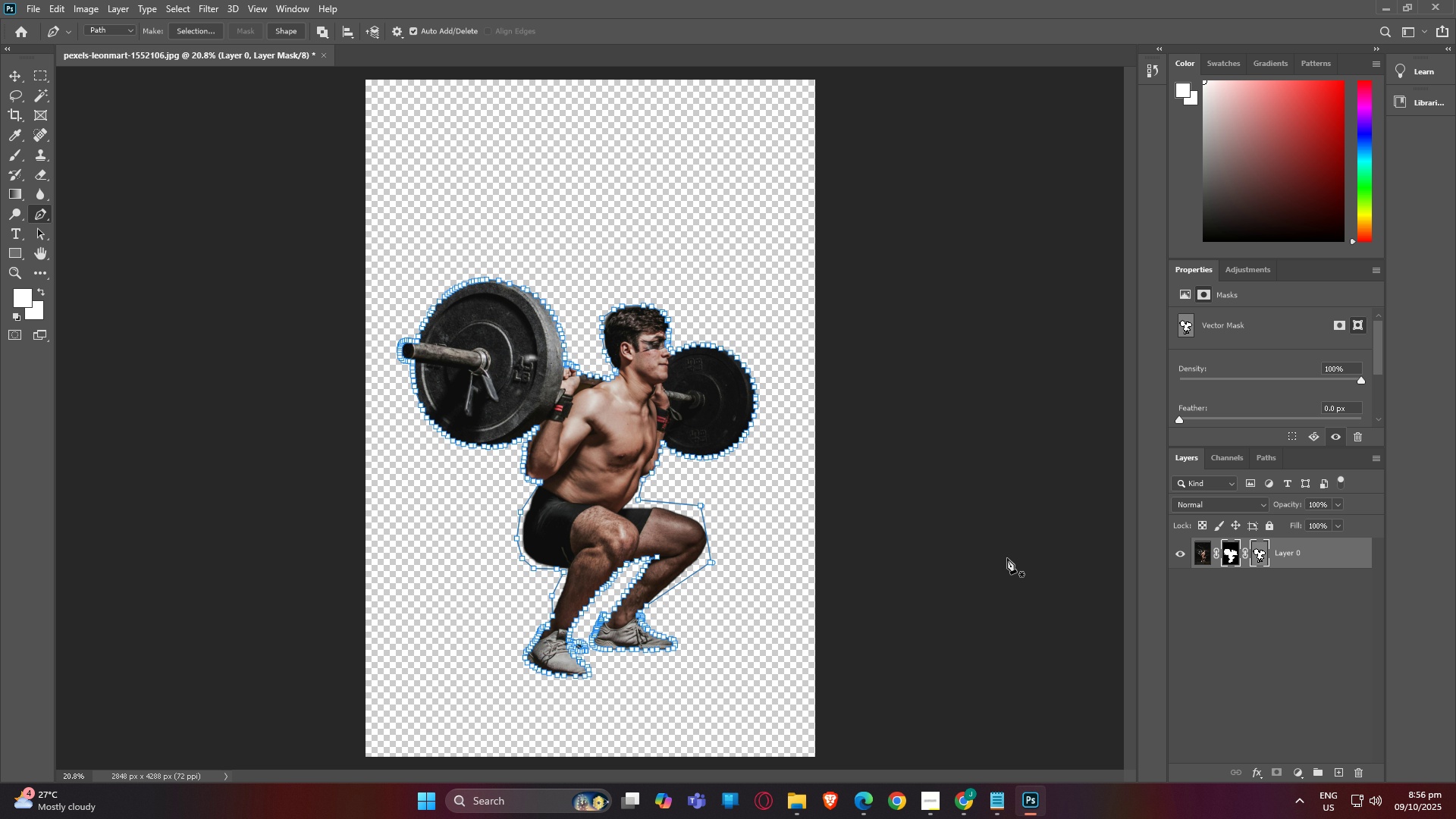 
left_click([1008, 558])
 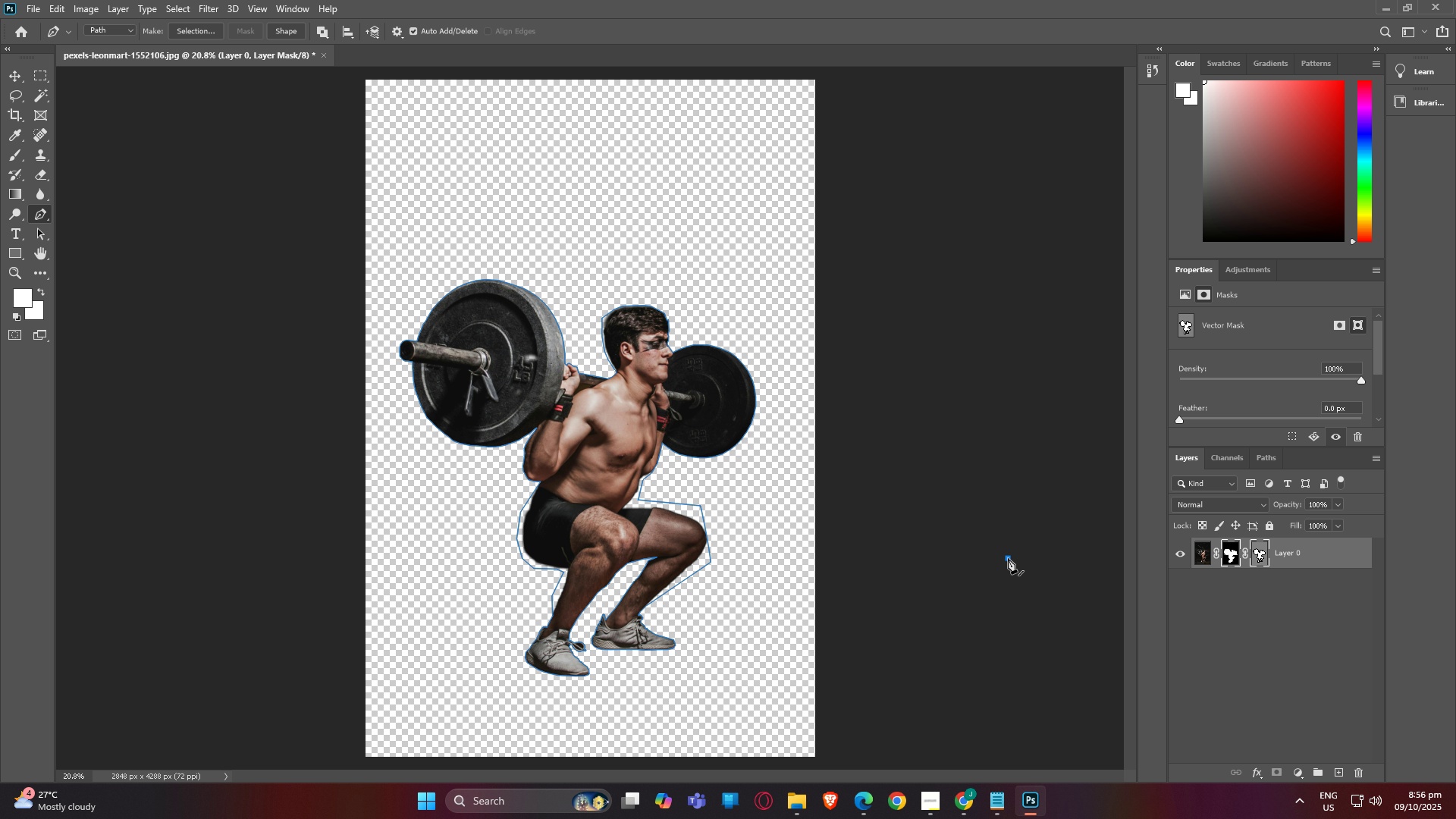 
left_click([1008, 558])
 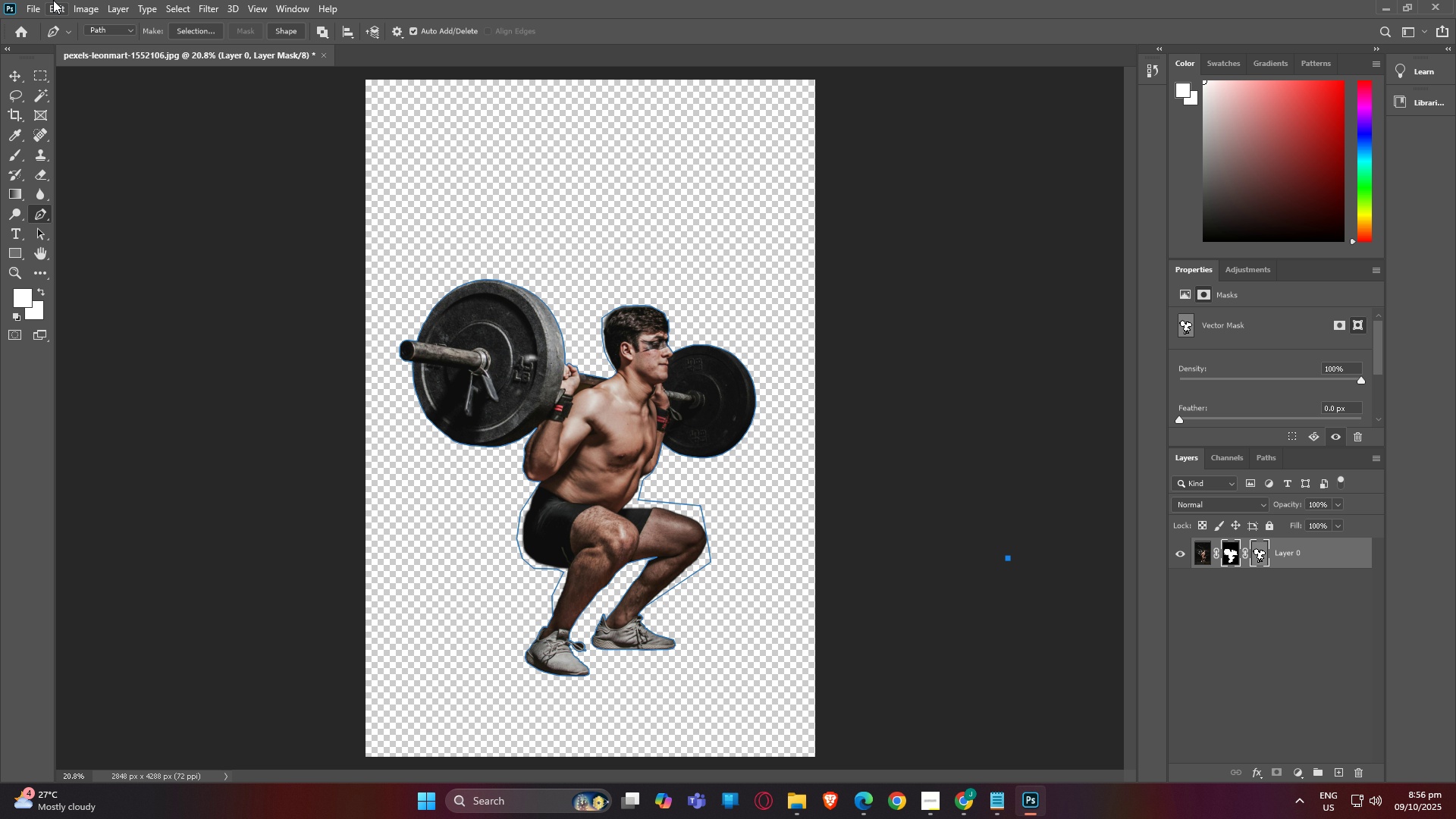 
left_click([30, 11])
 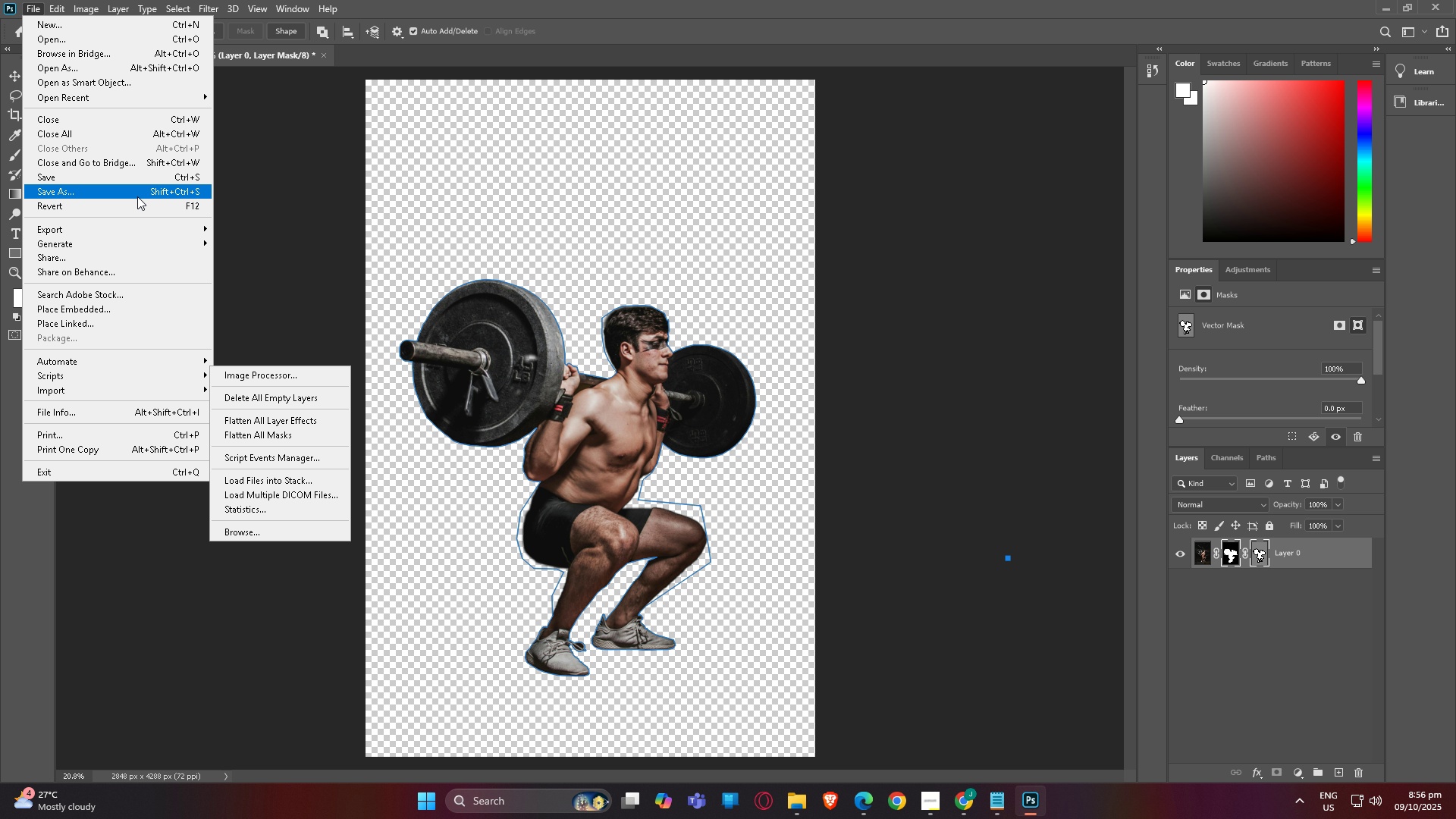 
left_click([121, 231])
 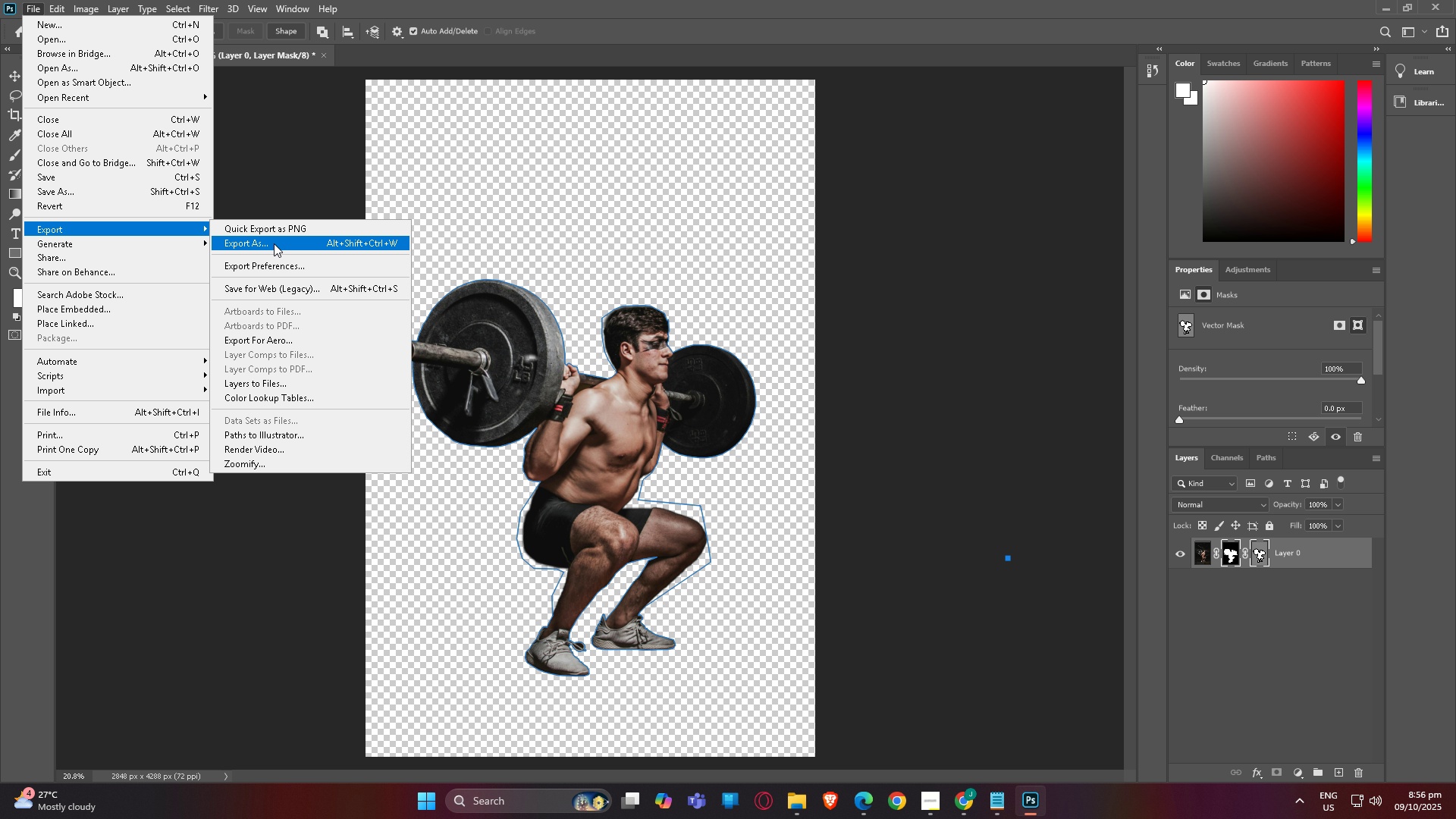 
left_click([274, 243])
 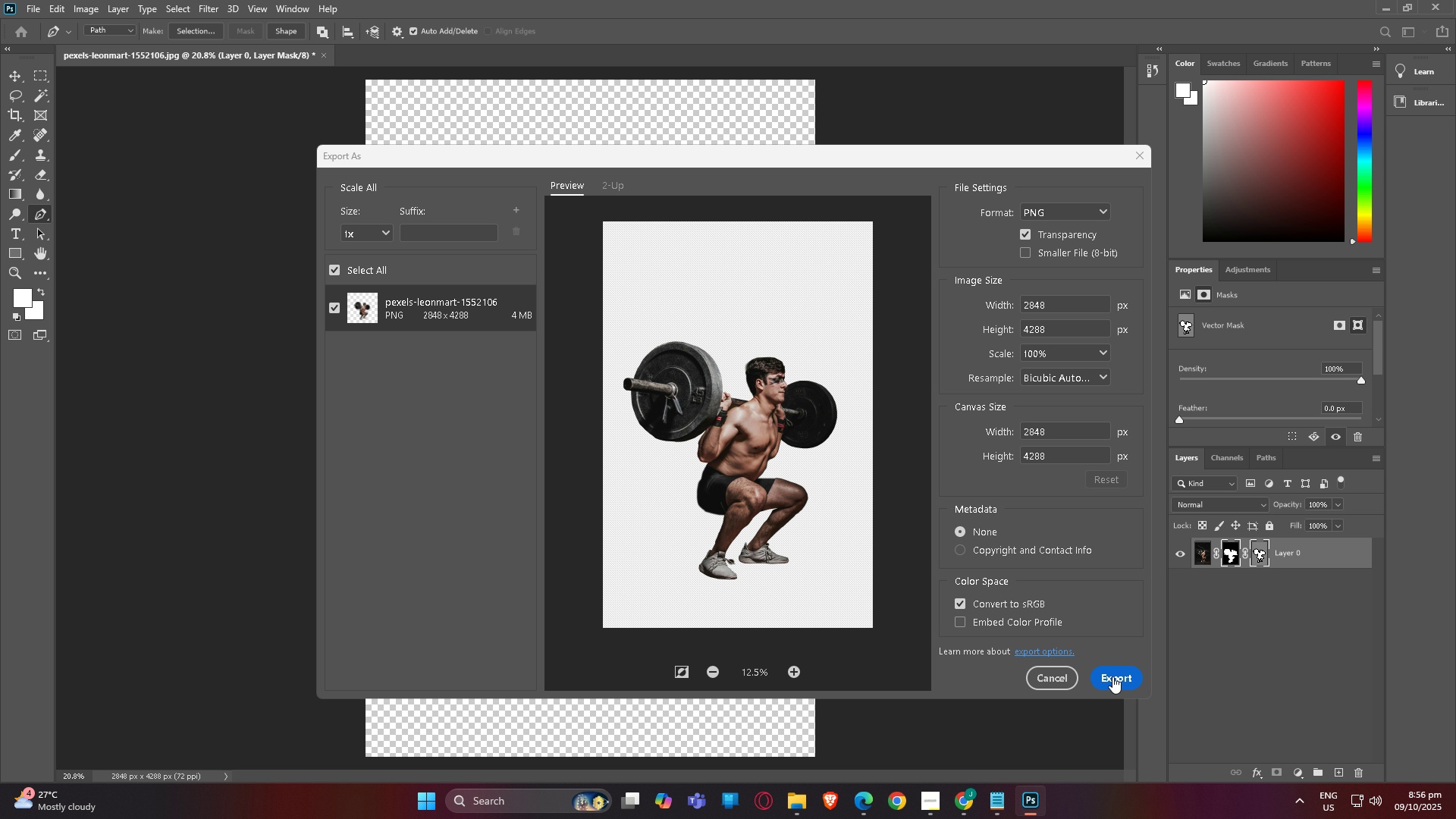 
wait(6.62)
 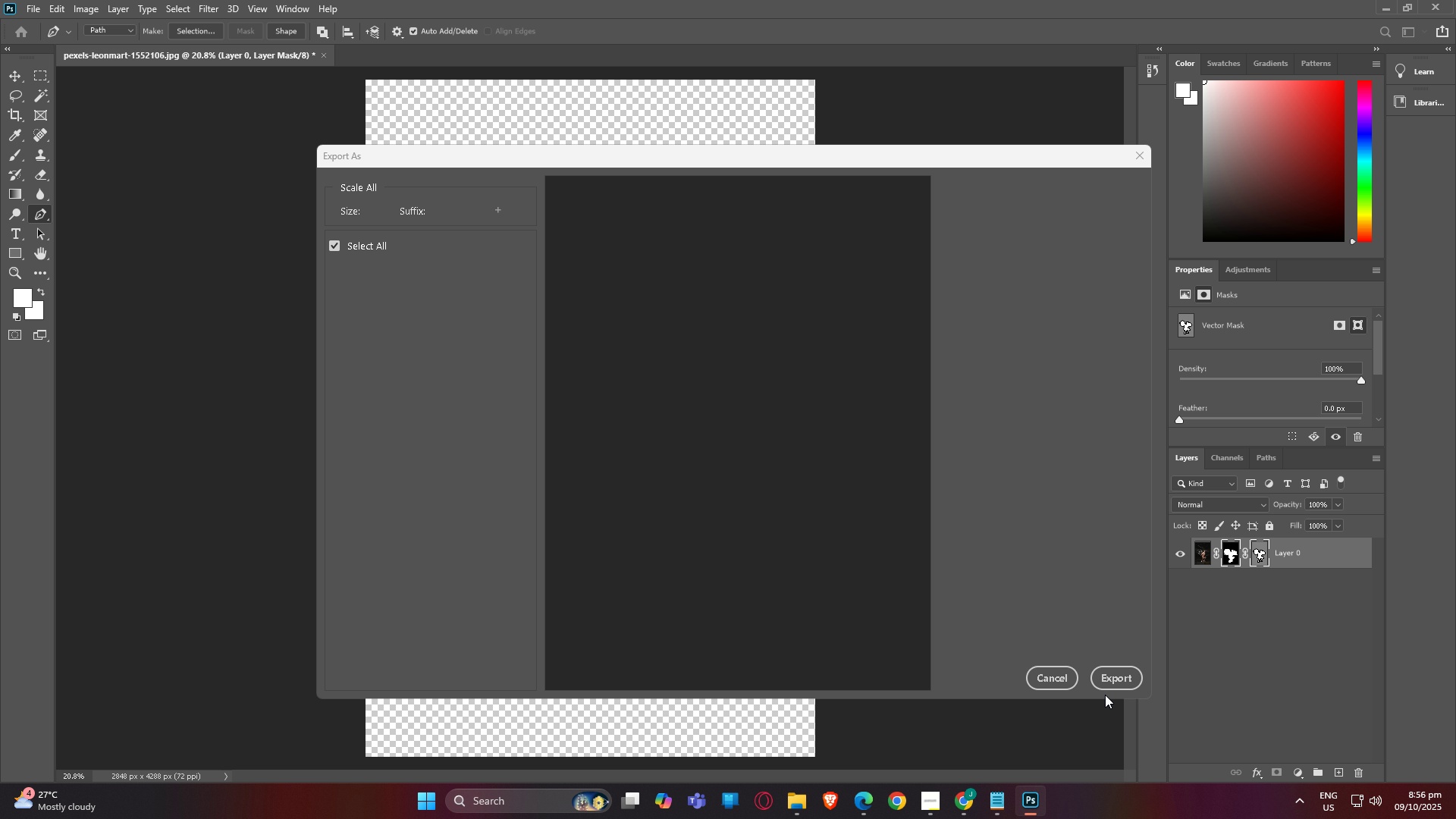 
left_click([1112, 676])
 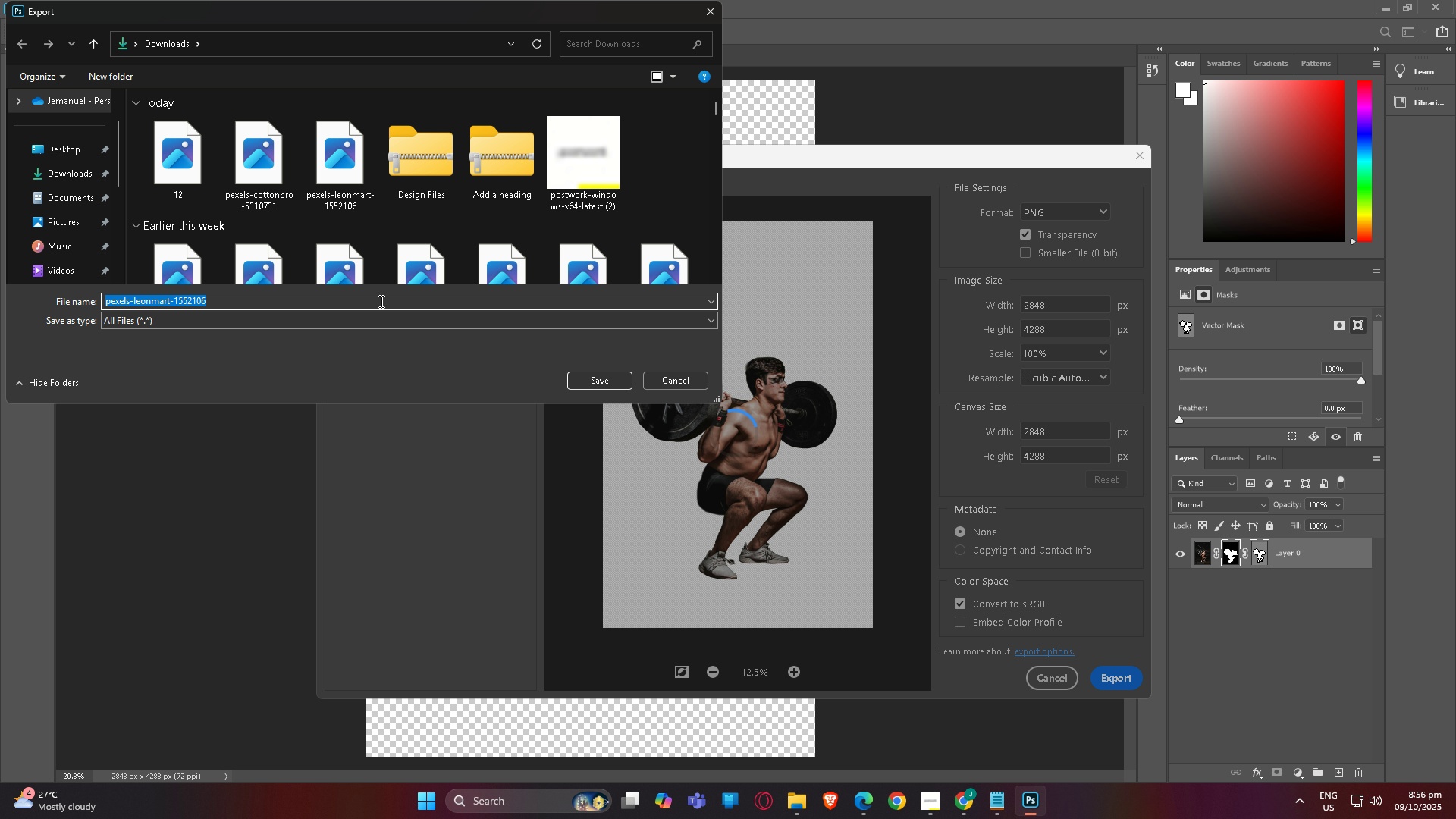 
type(34)
 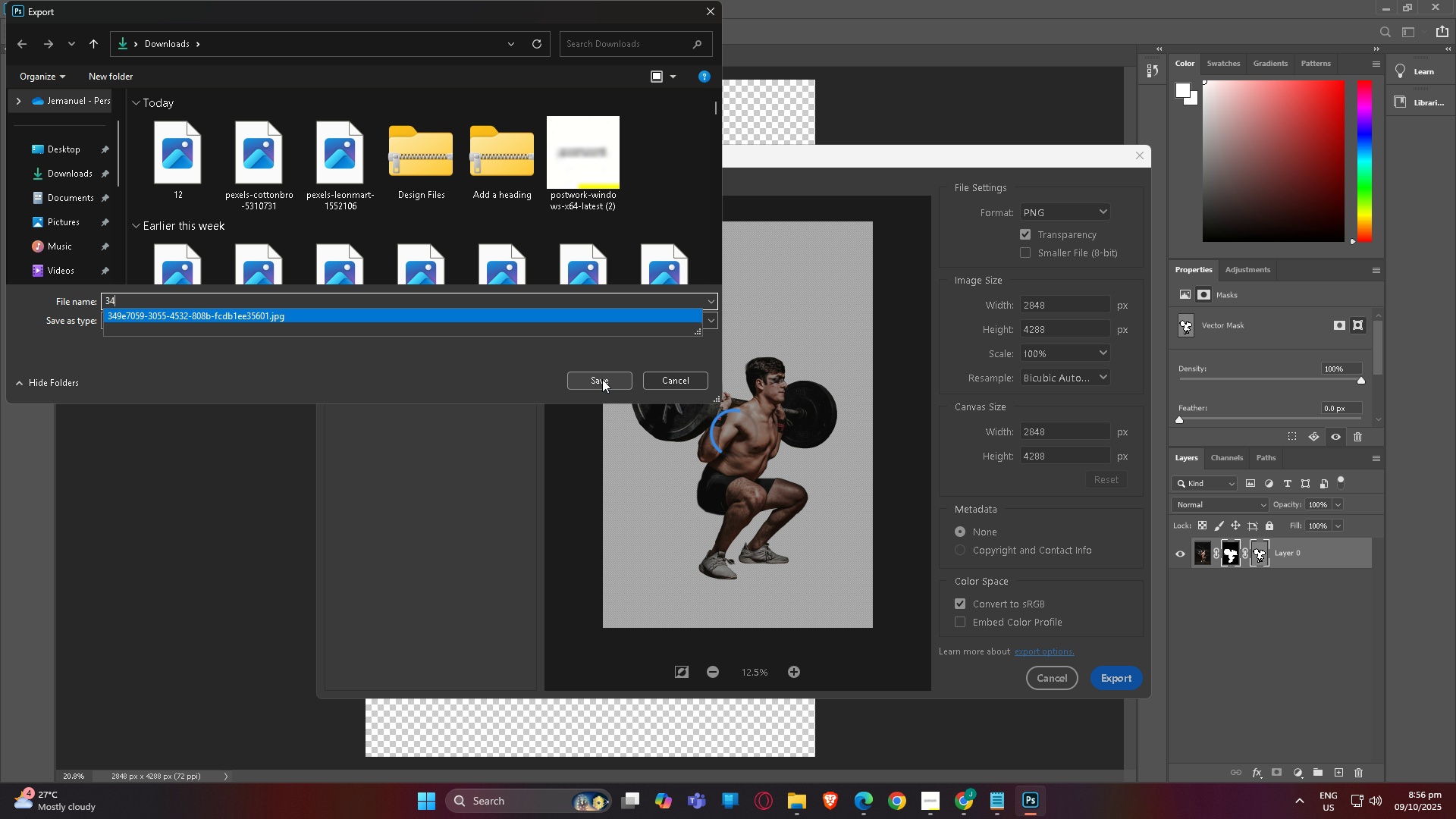 
left_click([602, 379])
 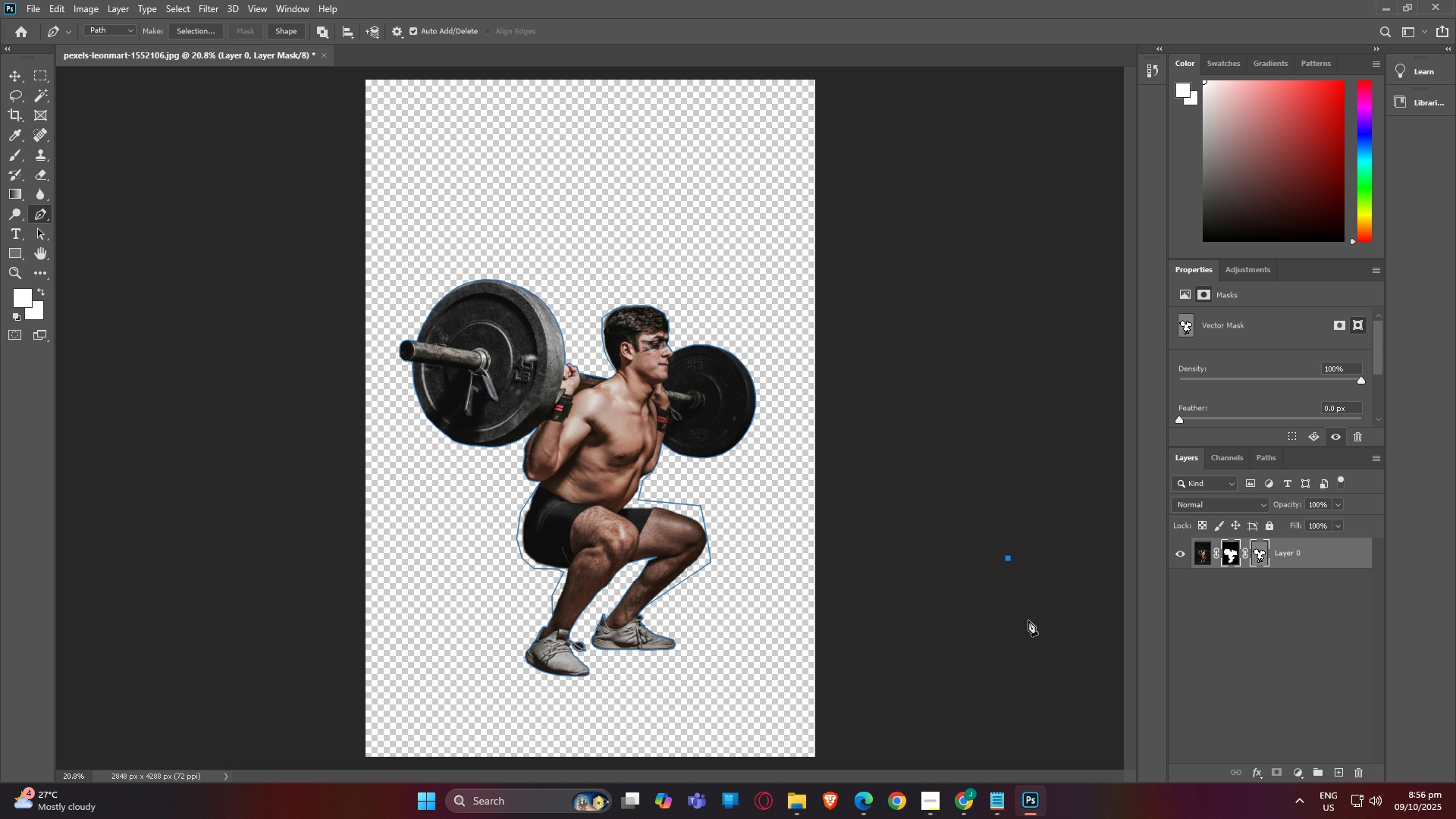 
wait(8.08)
 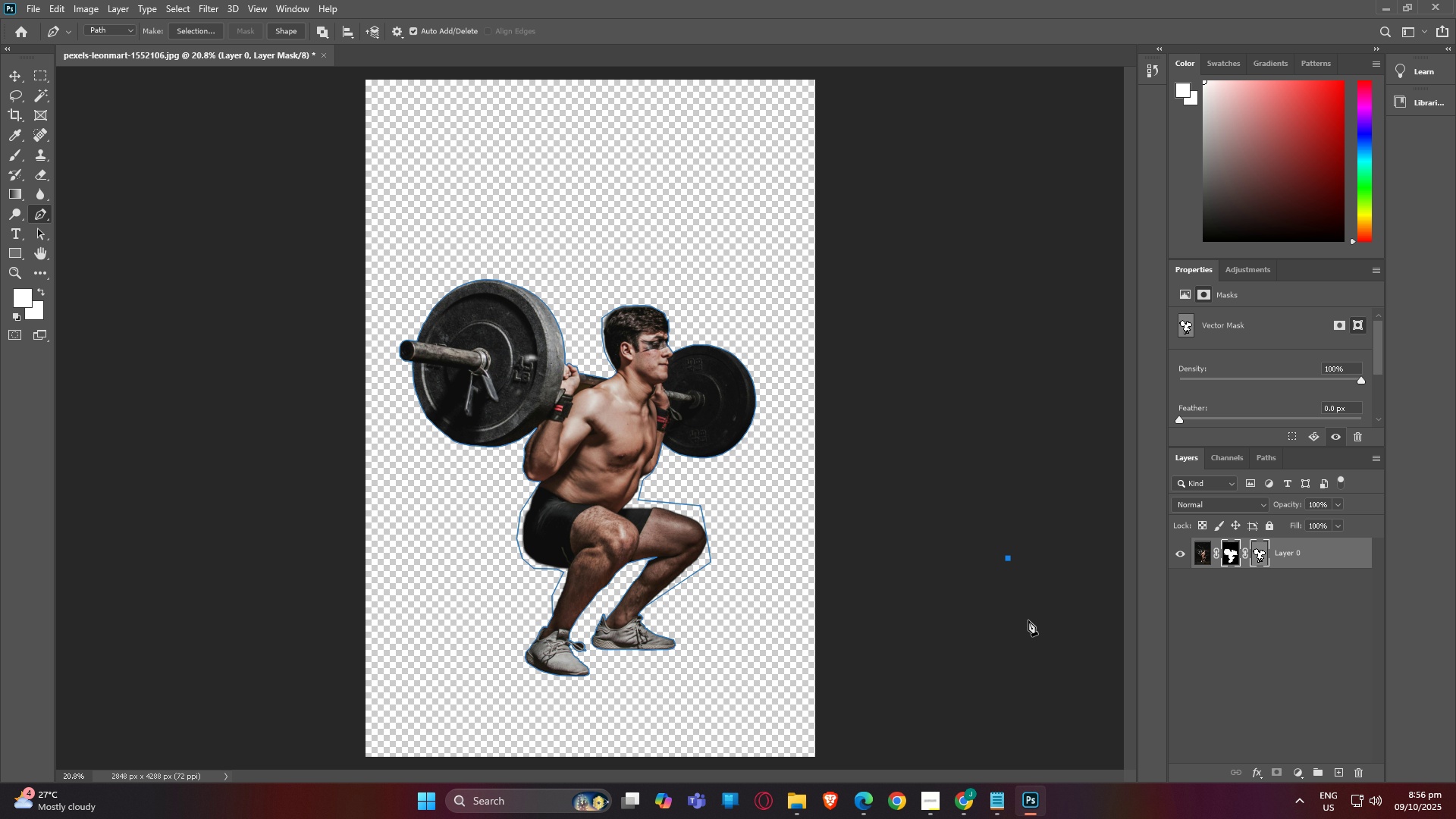 
left_click([1432, 0])
 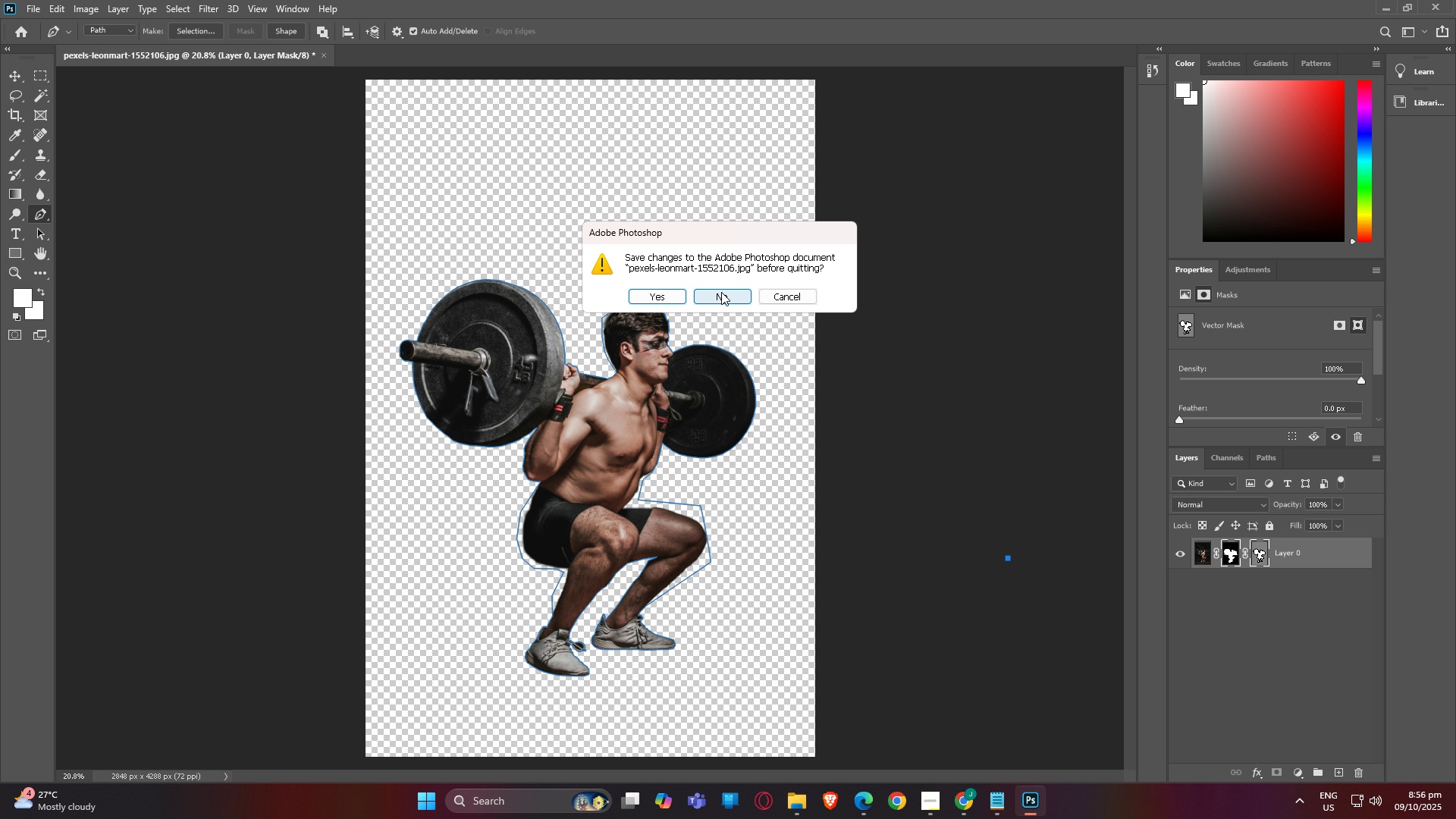 
left_click([721, 293])